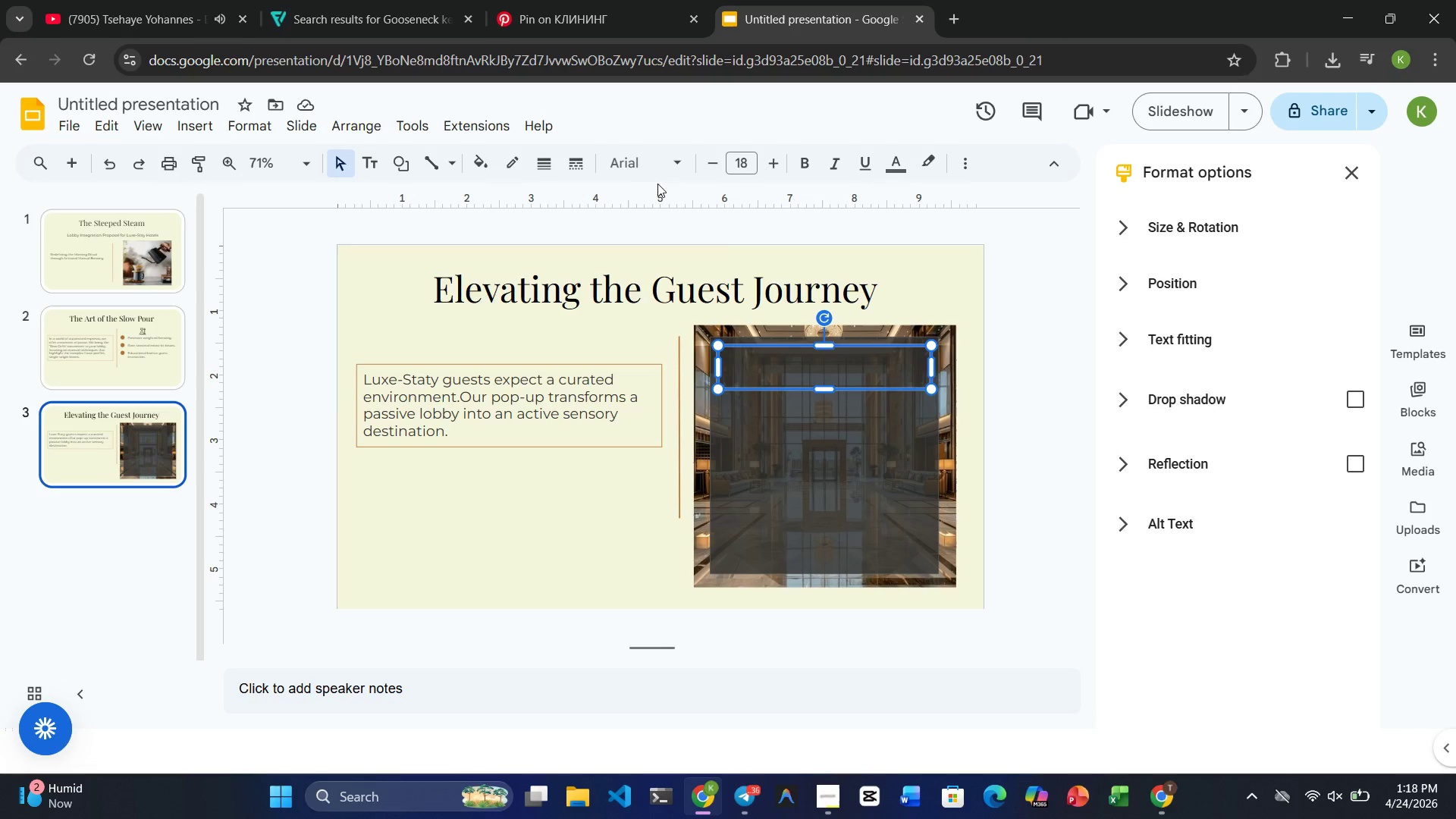 
left_click([640, 173])
 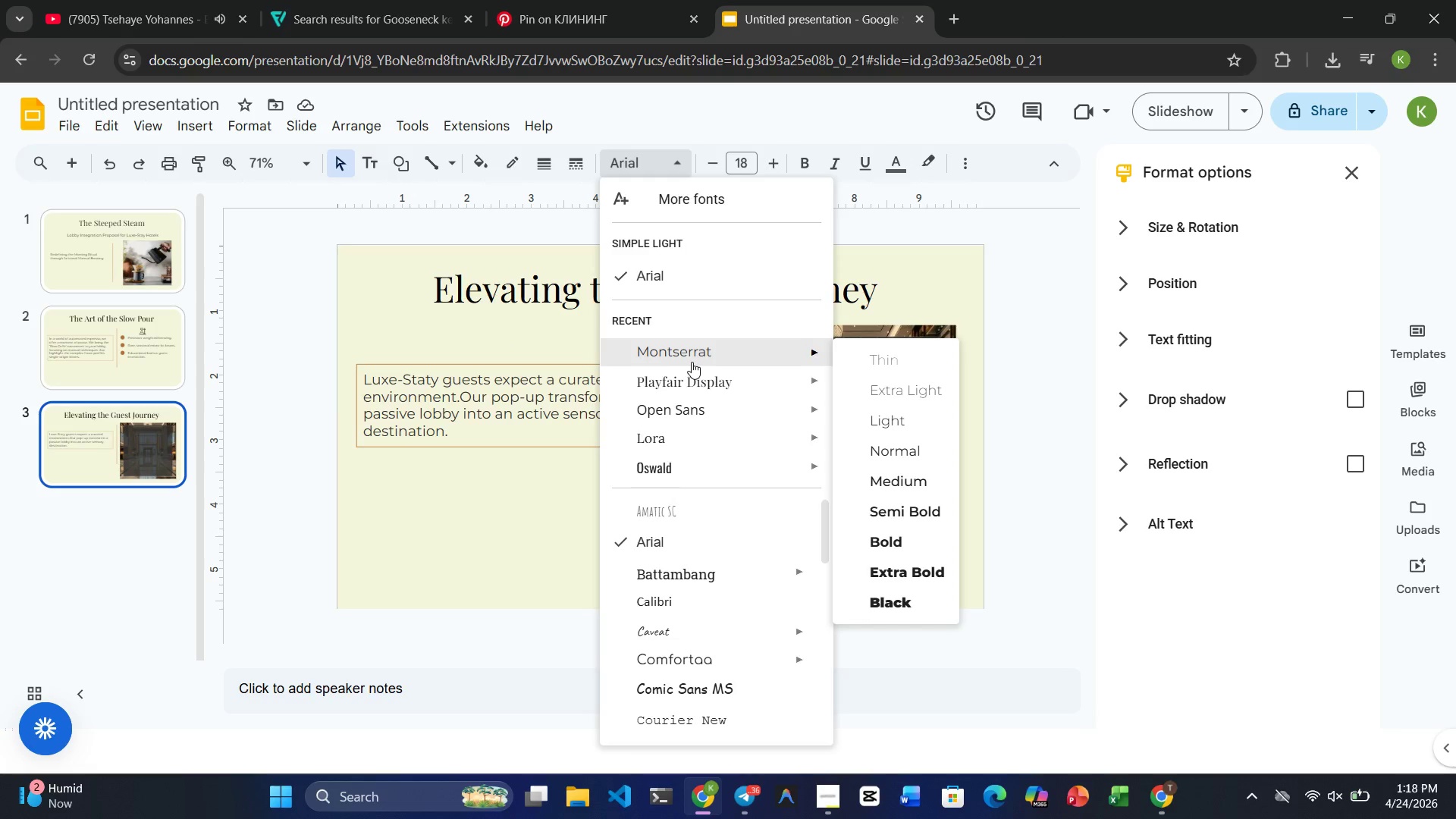 
left_click([692, 359])
 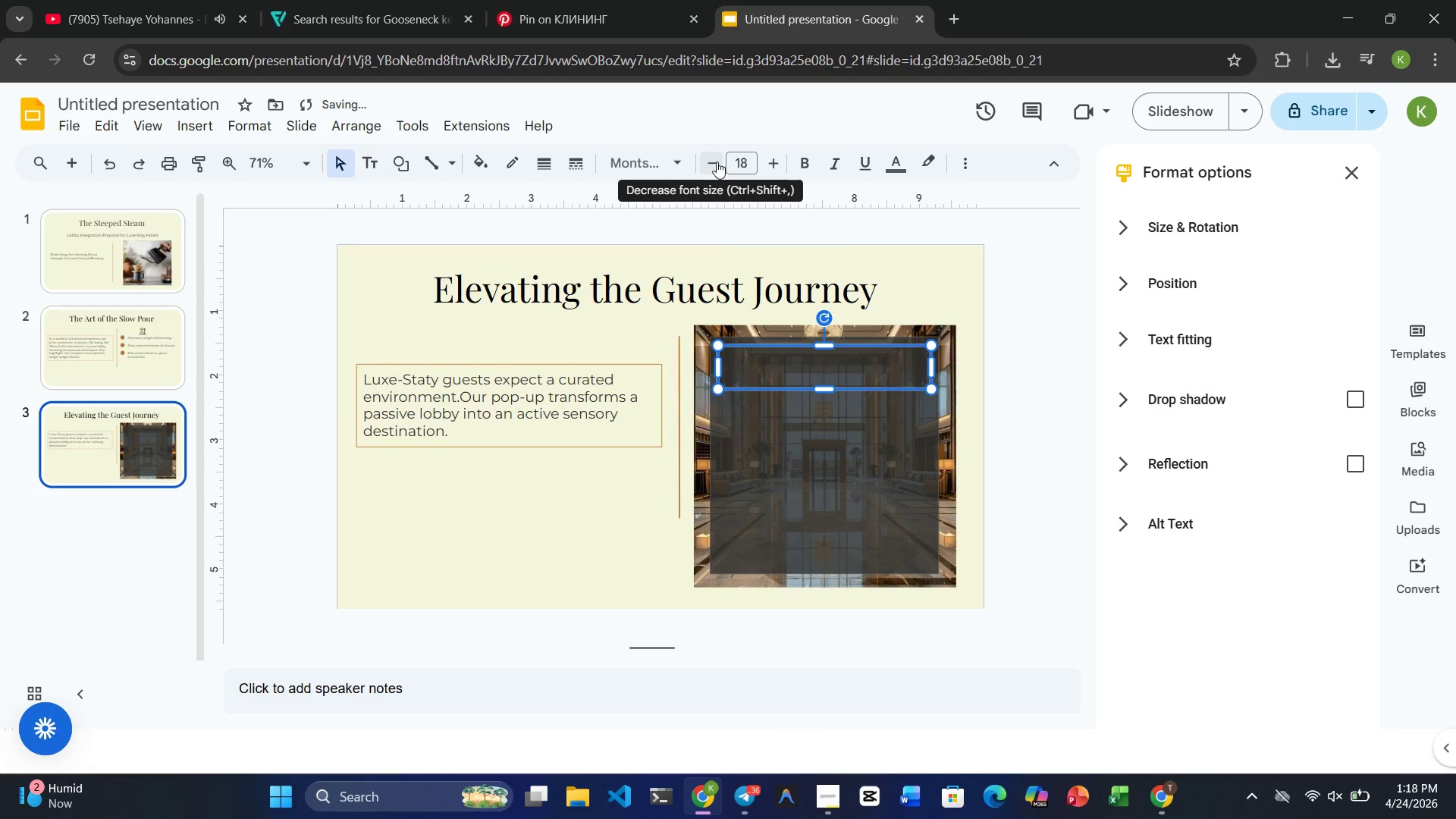 
double_click([717, 162])
 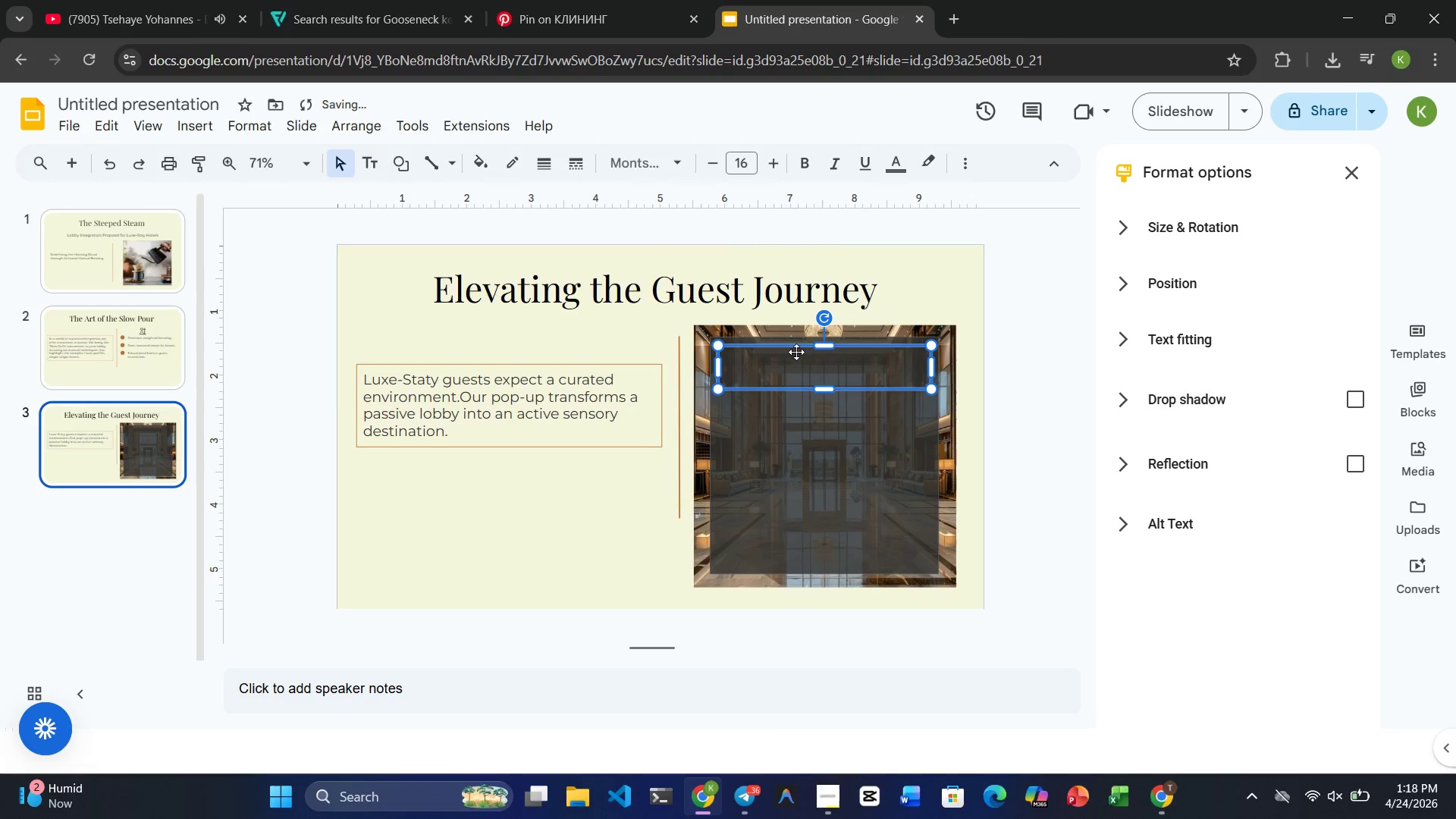 
left_click([786, 364])
 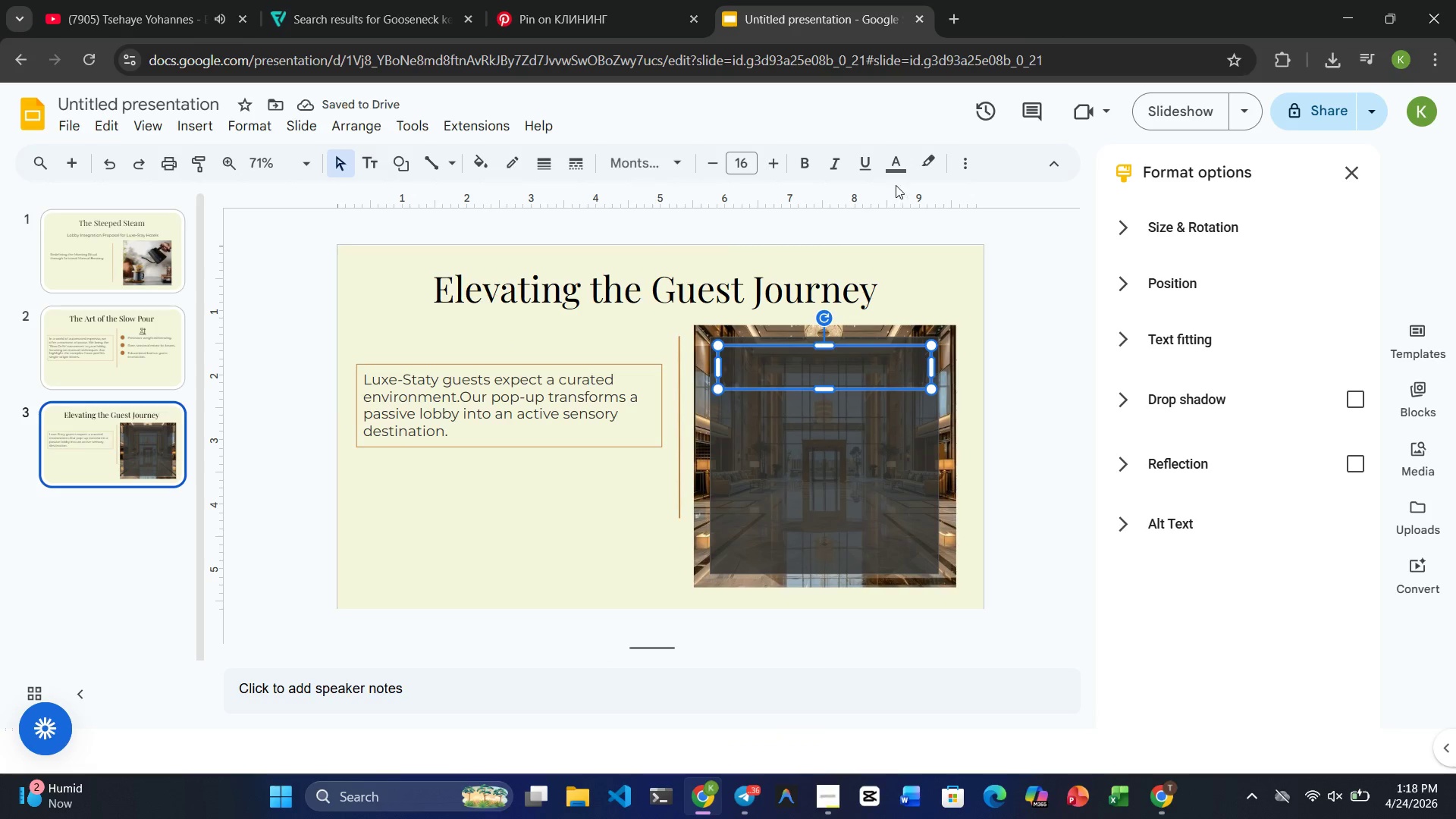 
left_click([896, 169])
 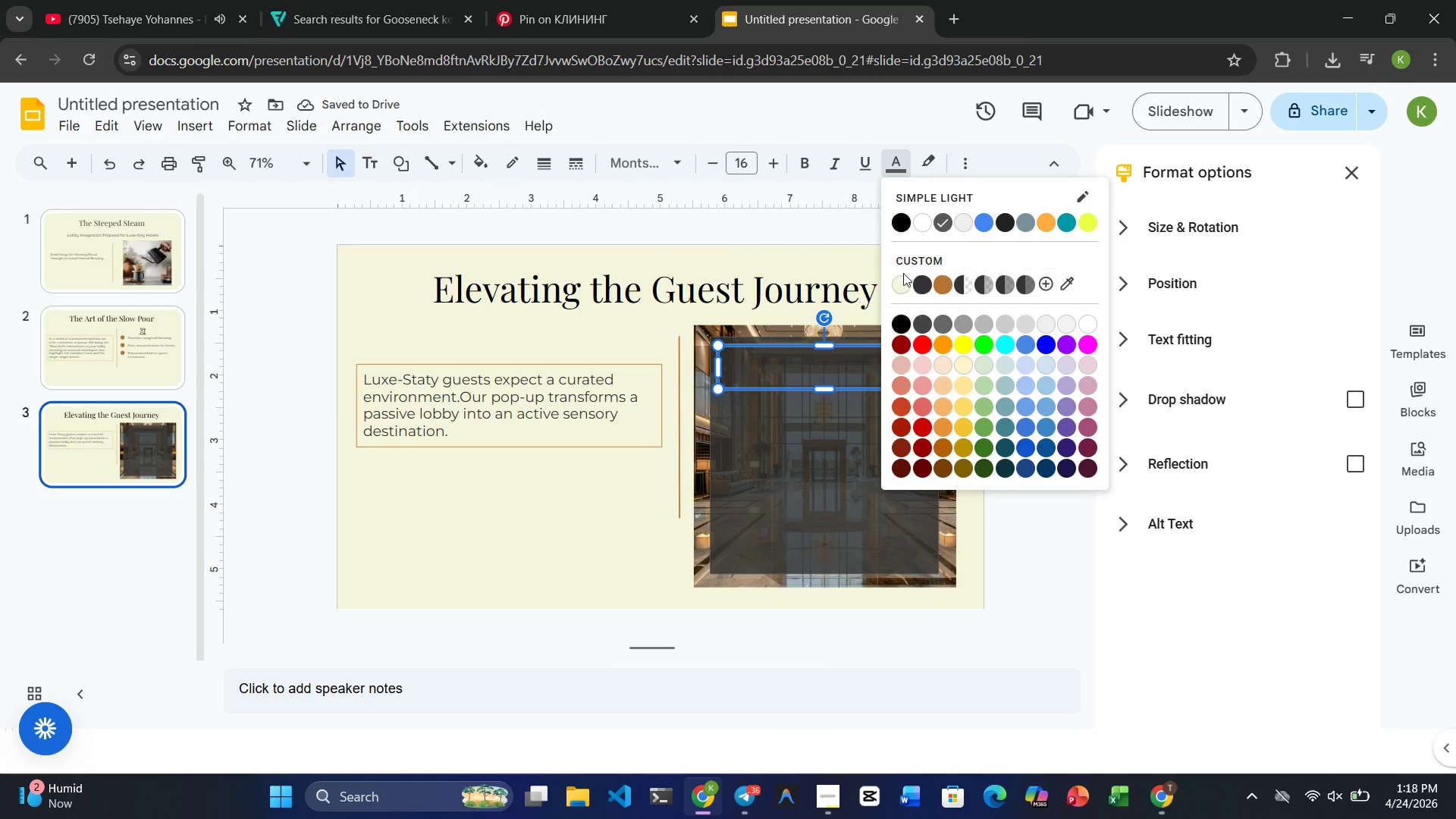 
left_click([902, 282])
 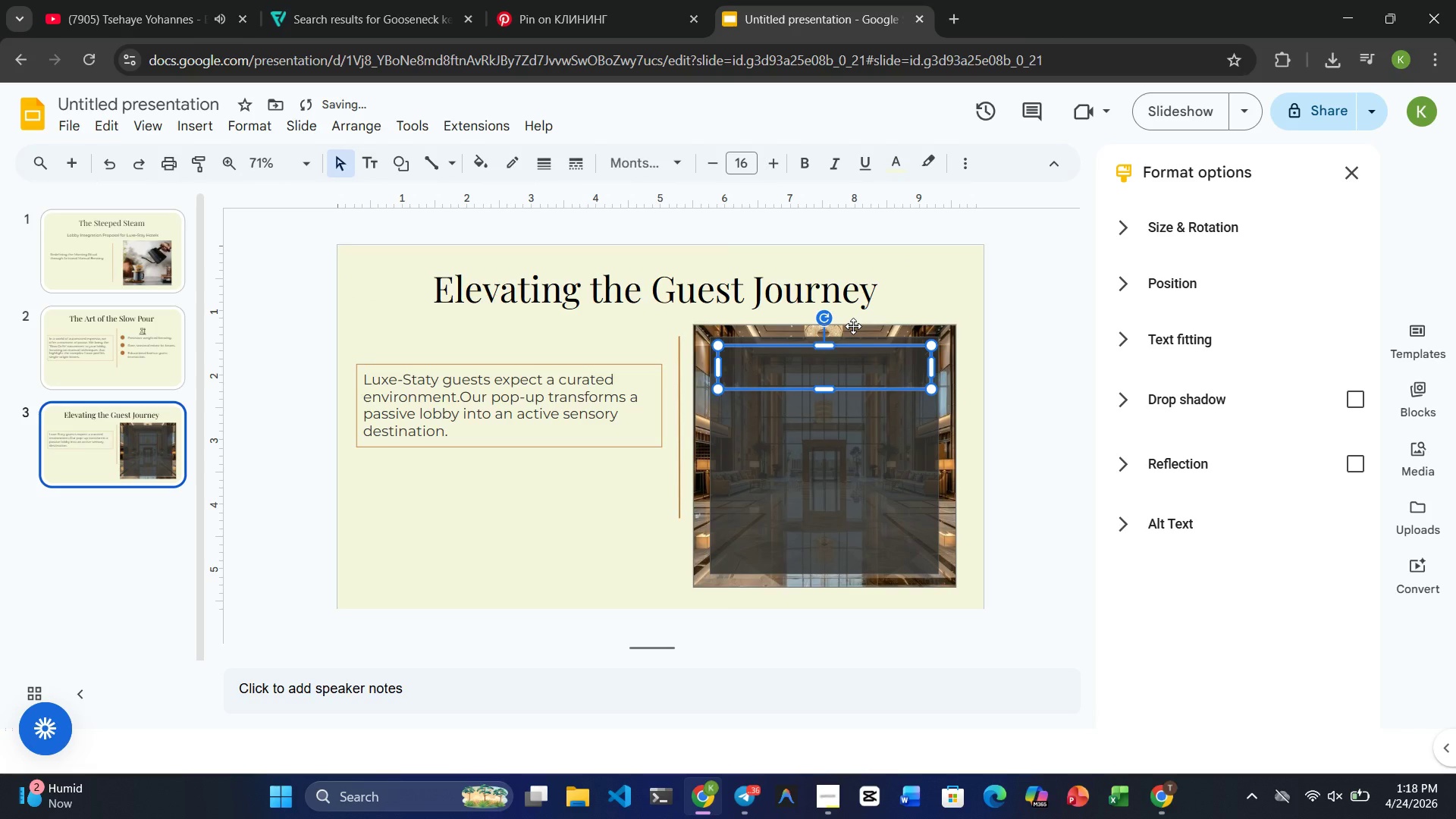 
type(jj)
key(Backspace)
key(Backspace)
 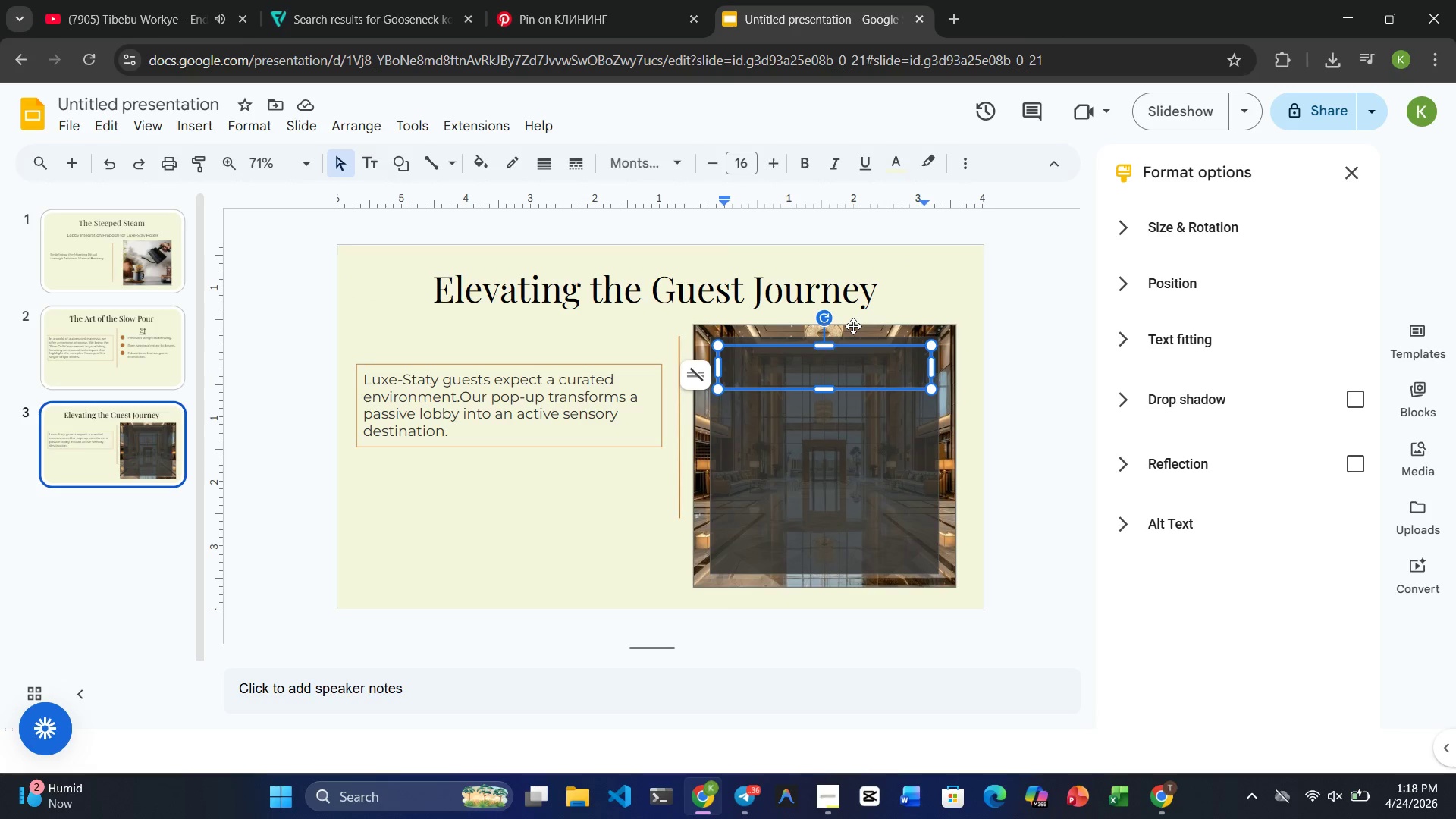 
wait(7.8)
 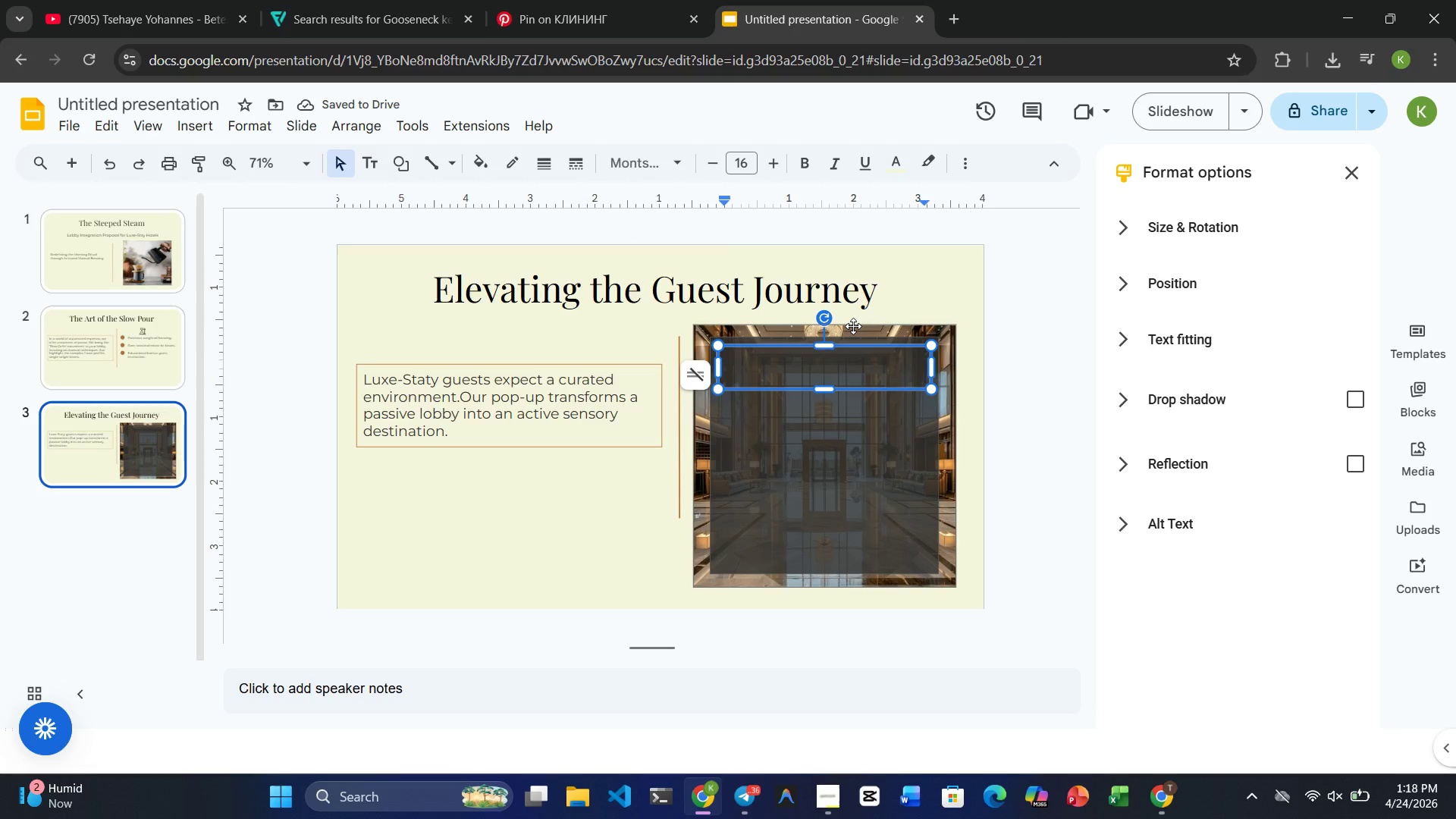 
type(For the Professiona.)
key(Backspace)
type(l:)
 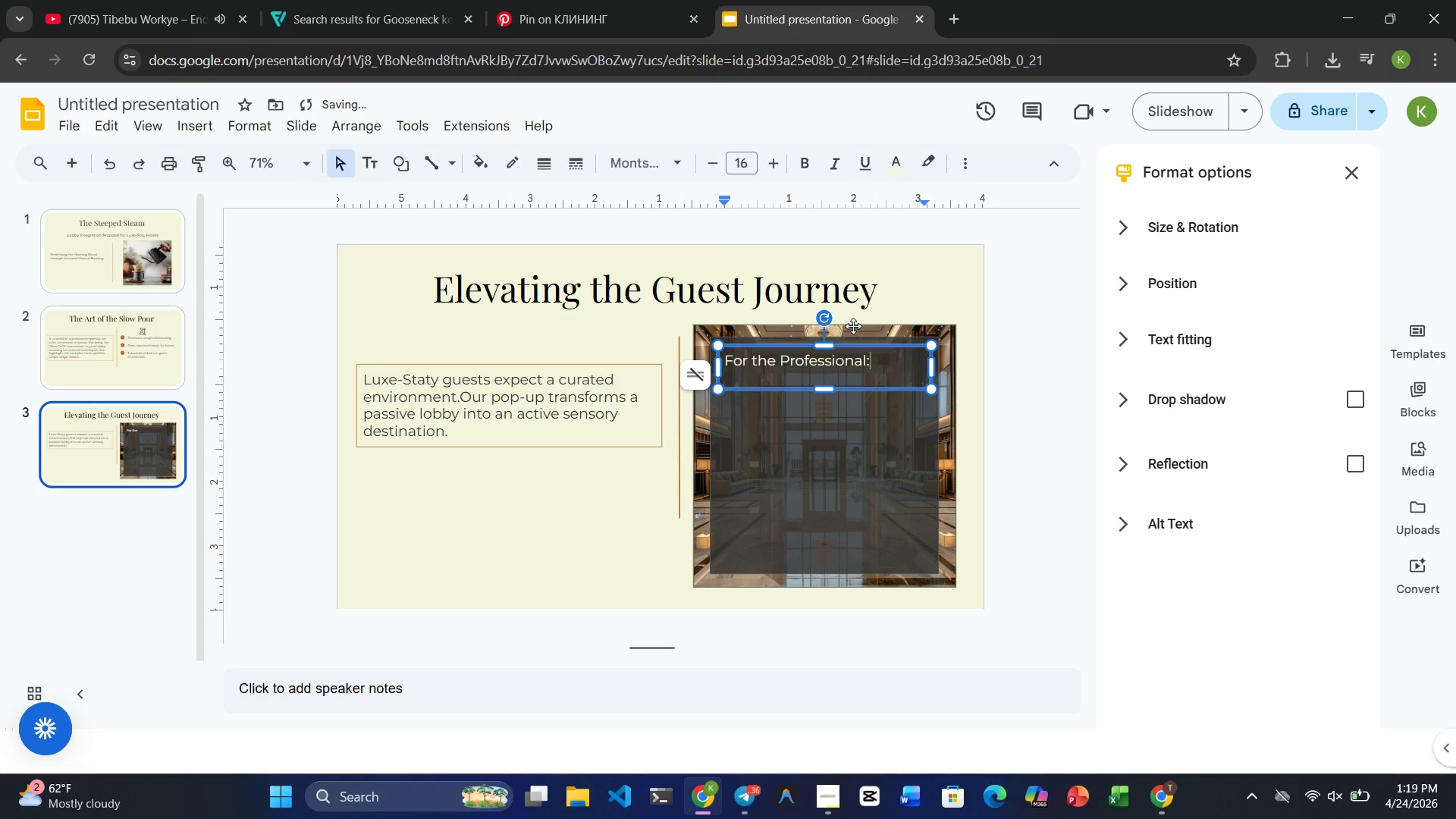 
hold_key(key=ShiftRight, duration=1.88)
 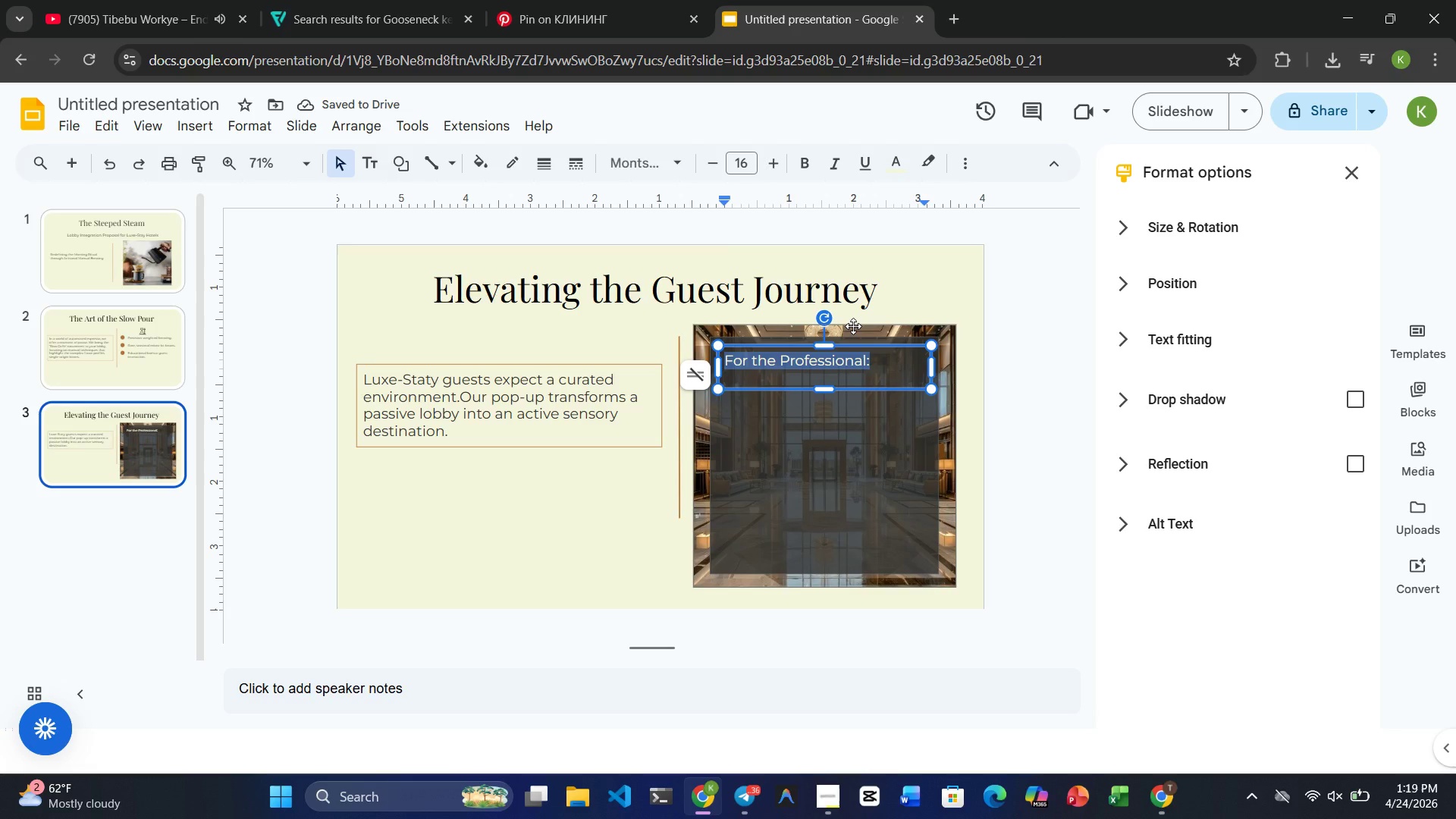 
hold_key(key=ArrowLeft, duration=1.22)
 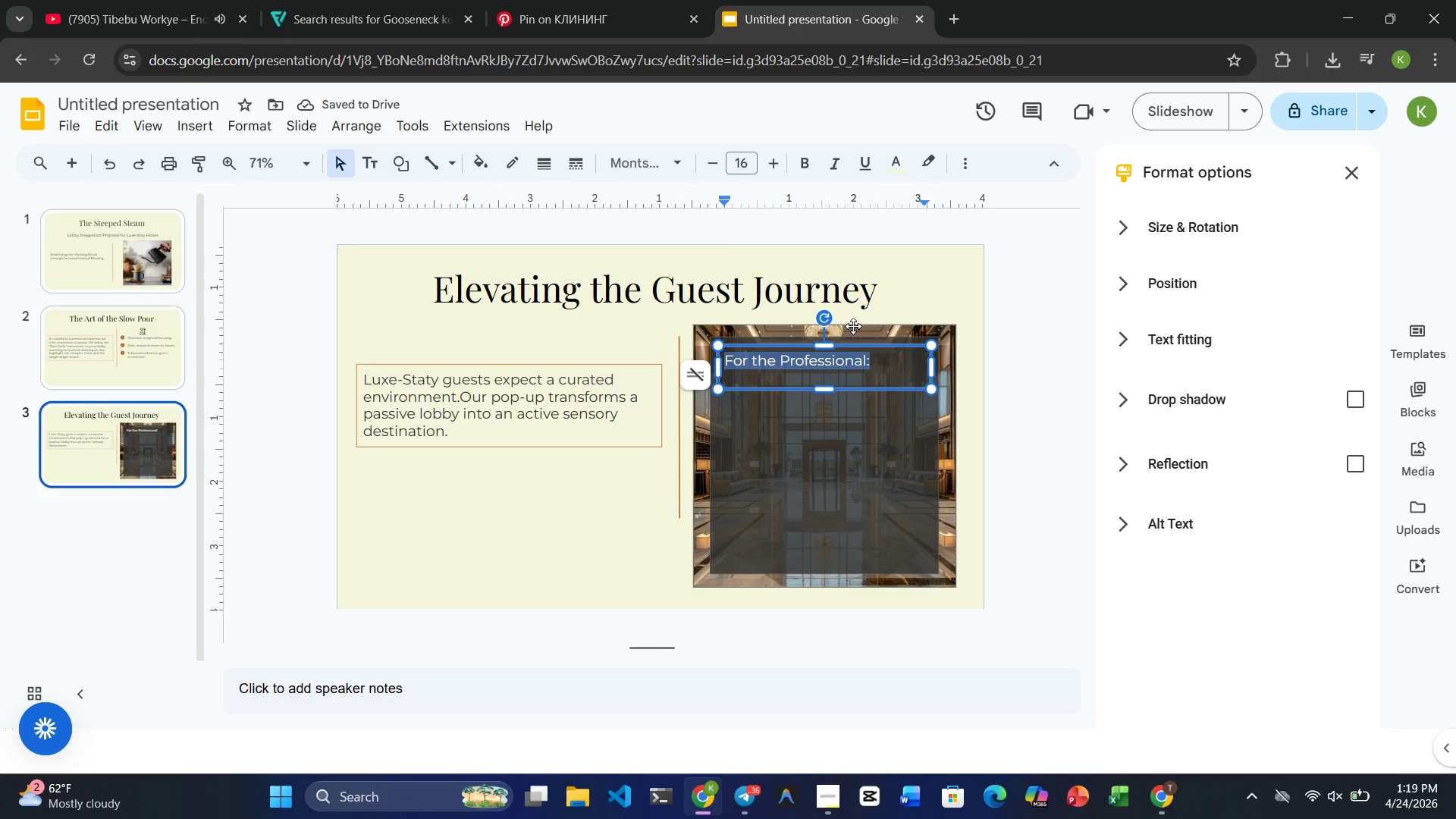 
key(Control+B)
 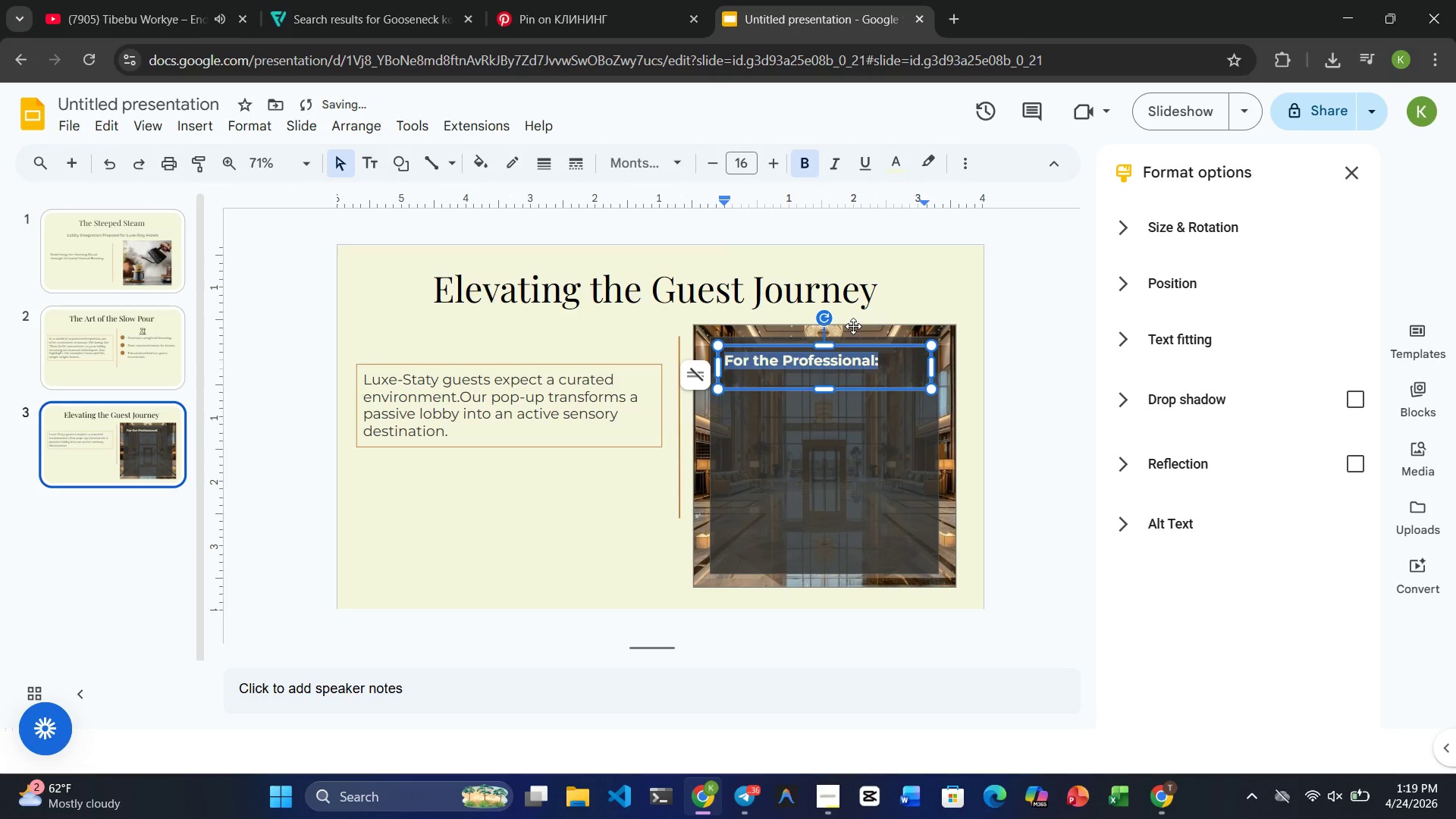 
key(ArrowRight)
 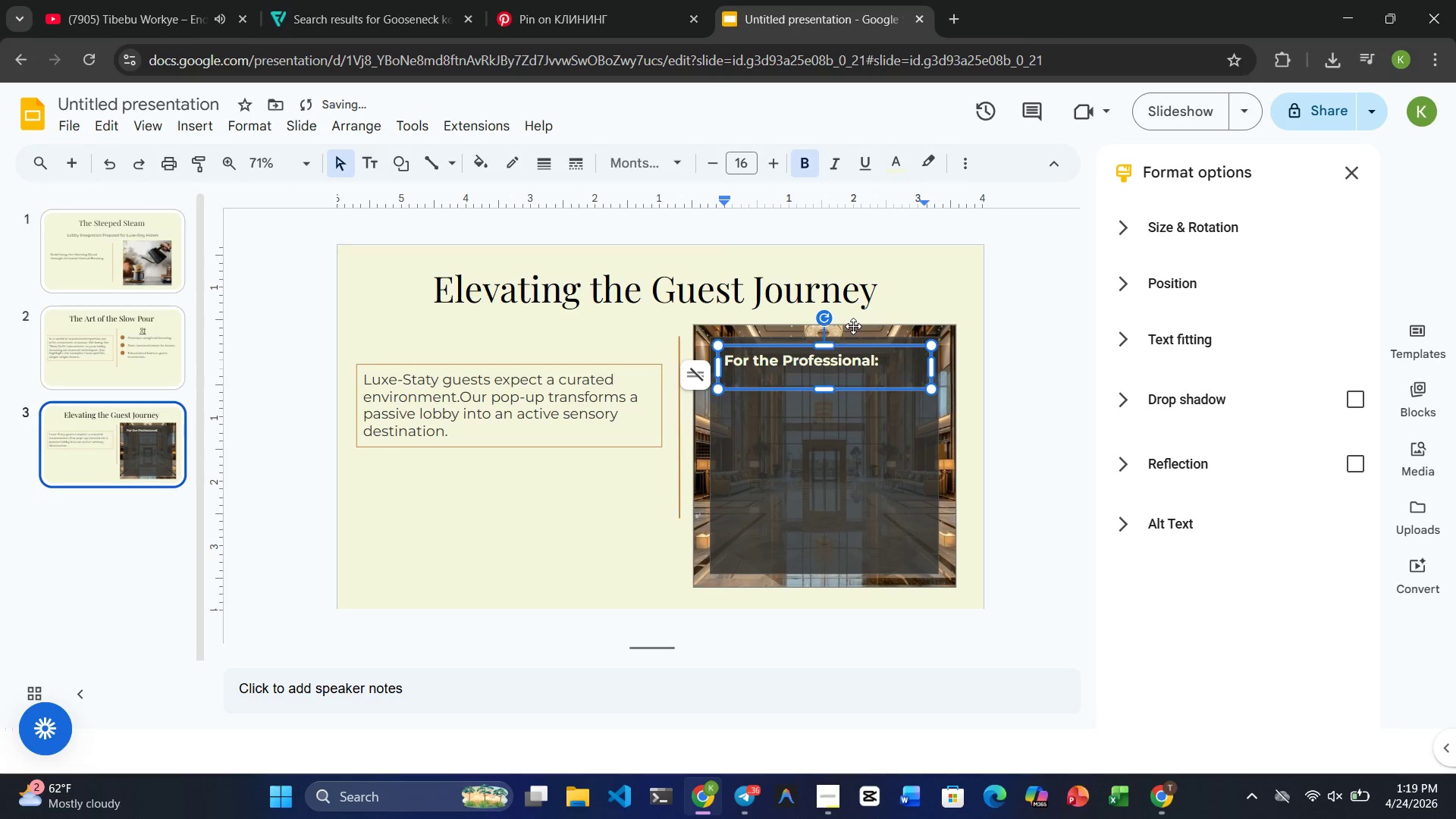 
key(Space)
 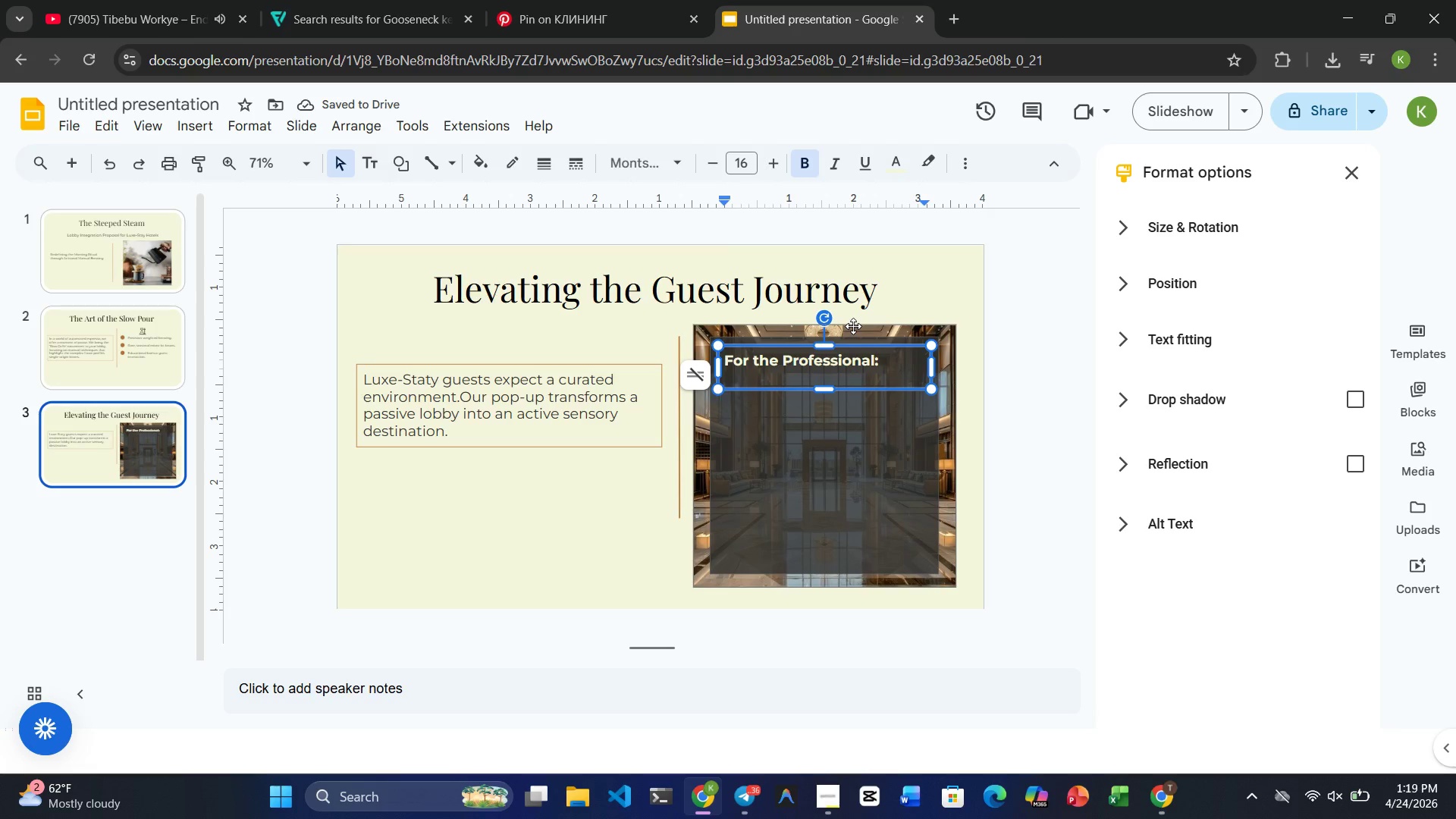 
key(Control+B)
 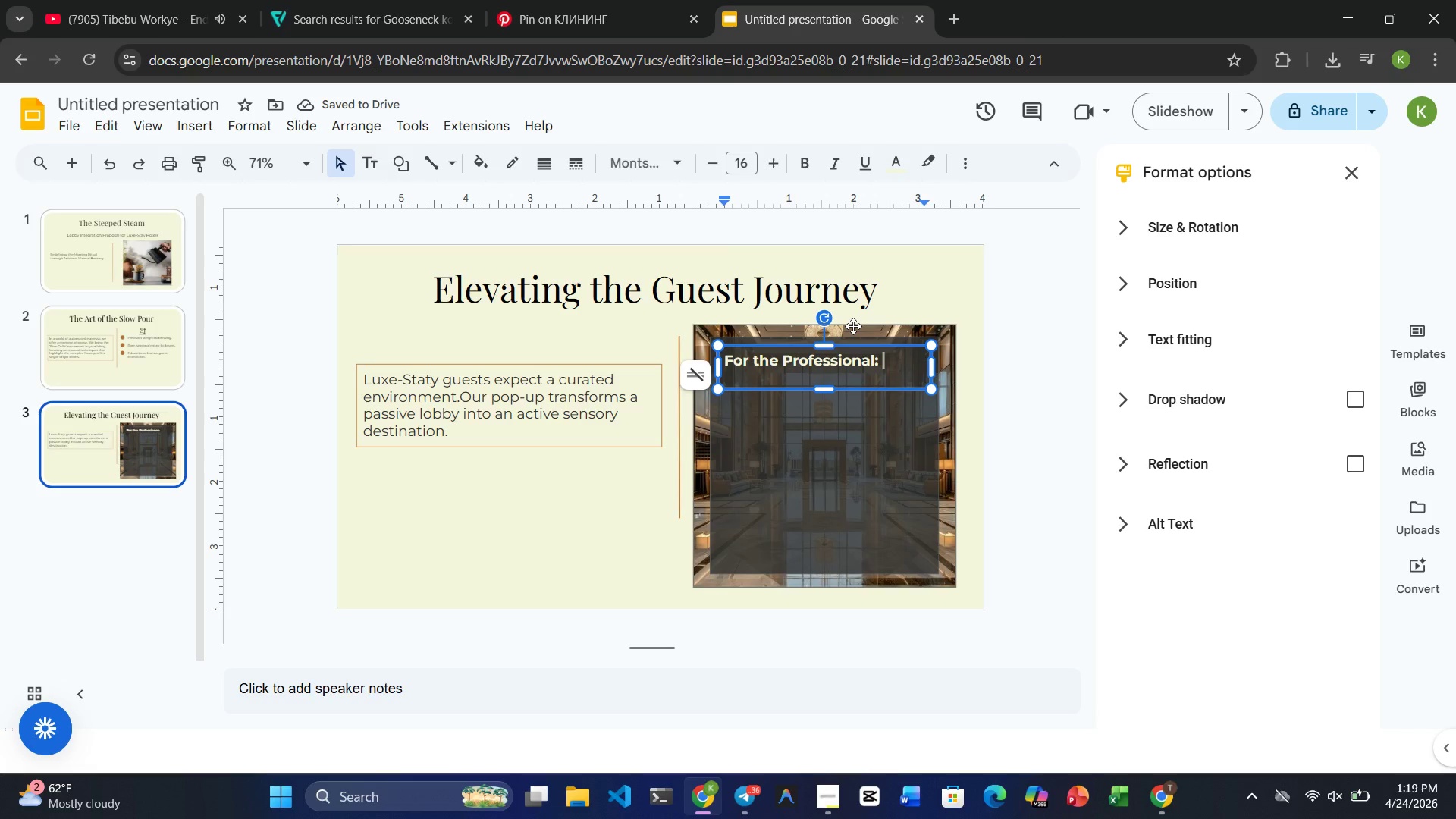 
type(a refie)
key(Backspace)
type(ned moment f)
key(Backspace)
type(of )
 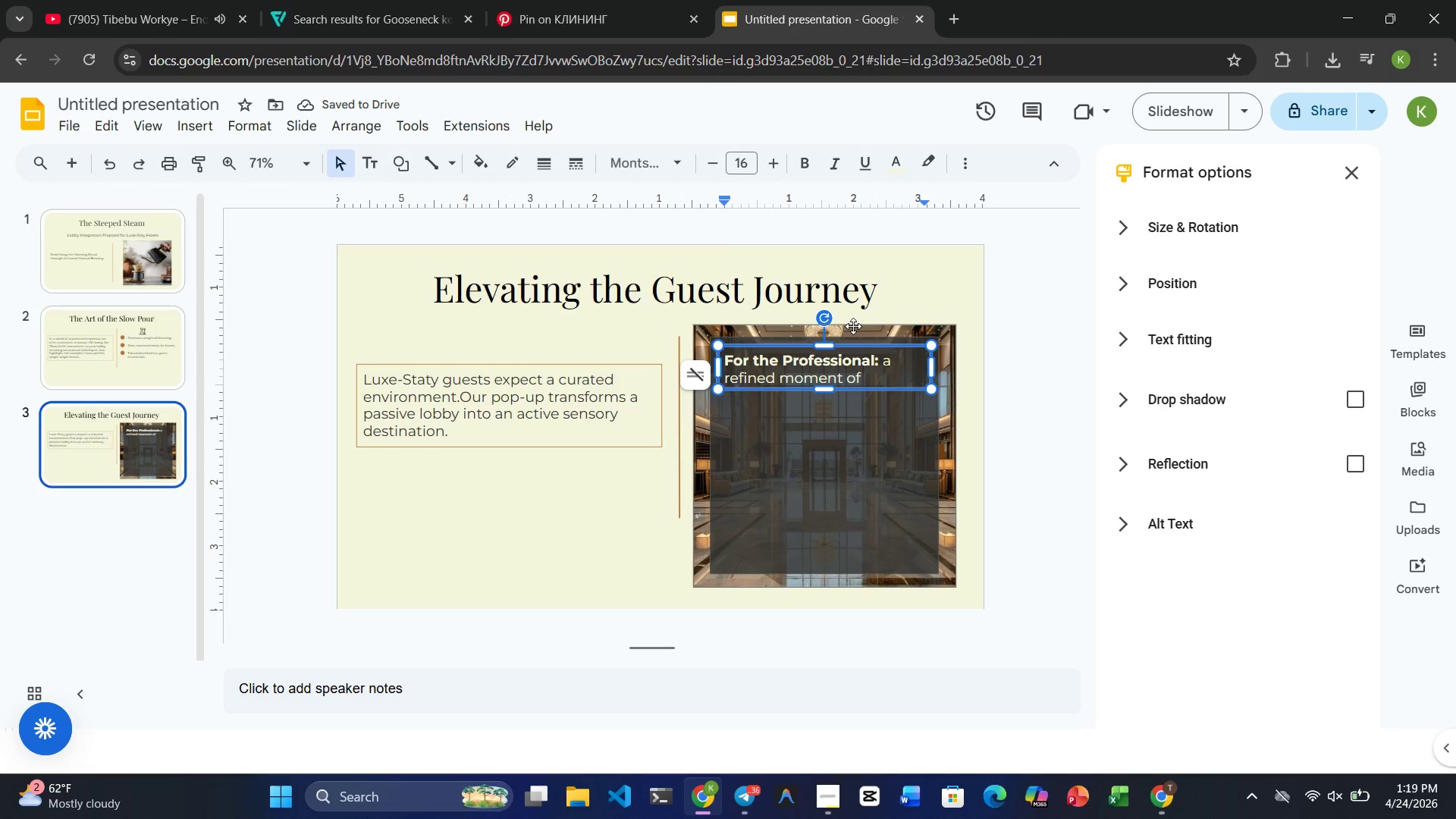 
wait(6.06)
 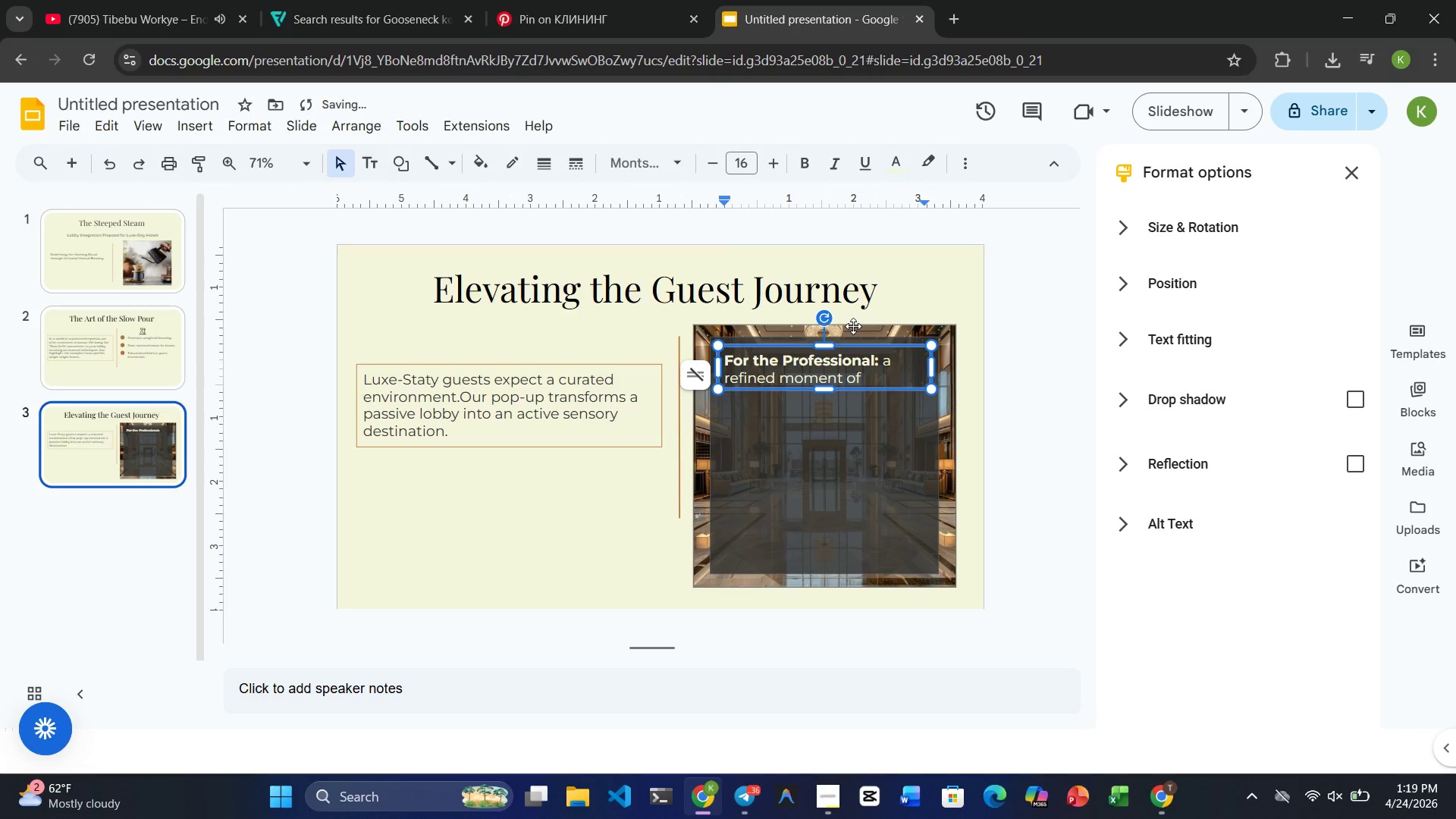 
type(mindfulness )
 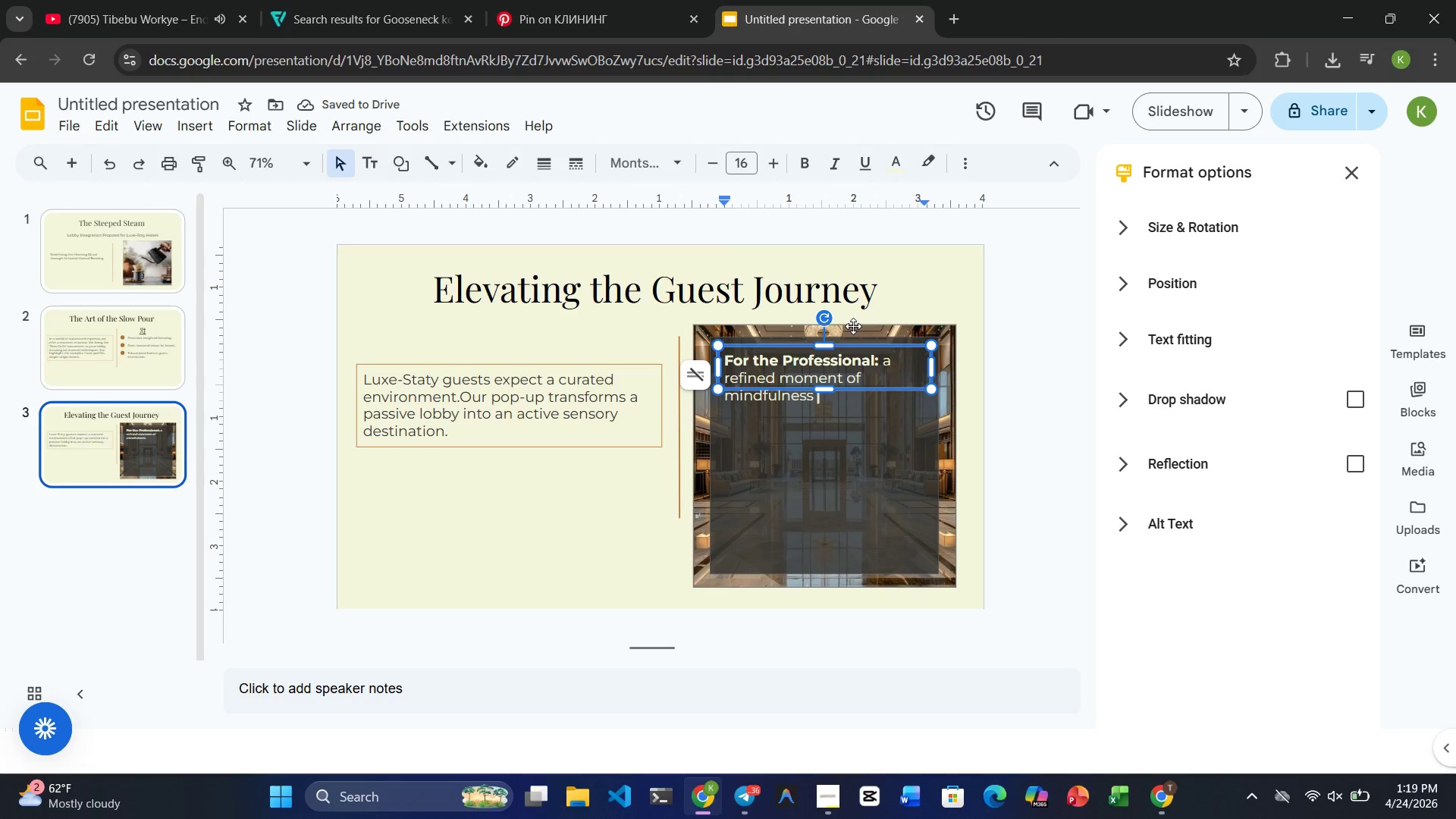 
type(before meetings.)
 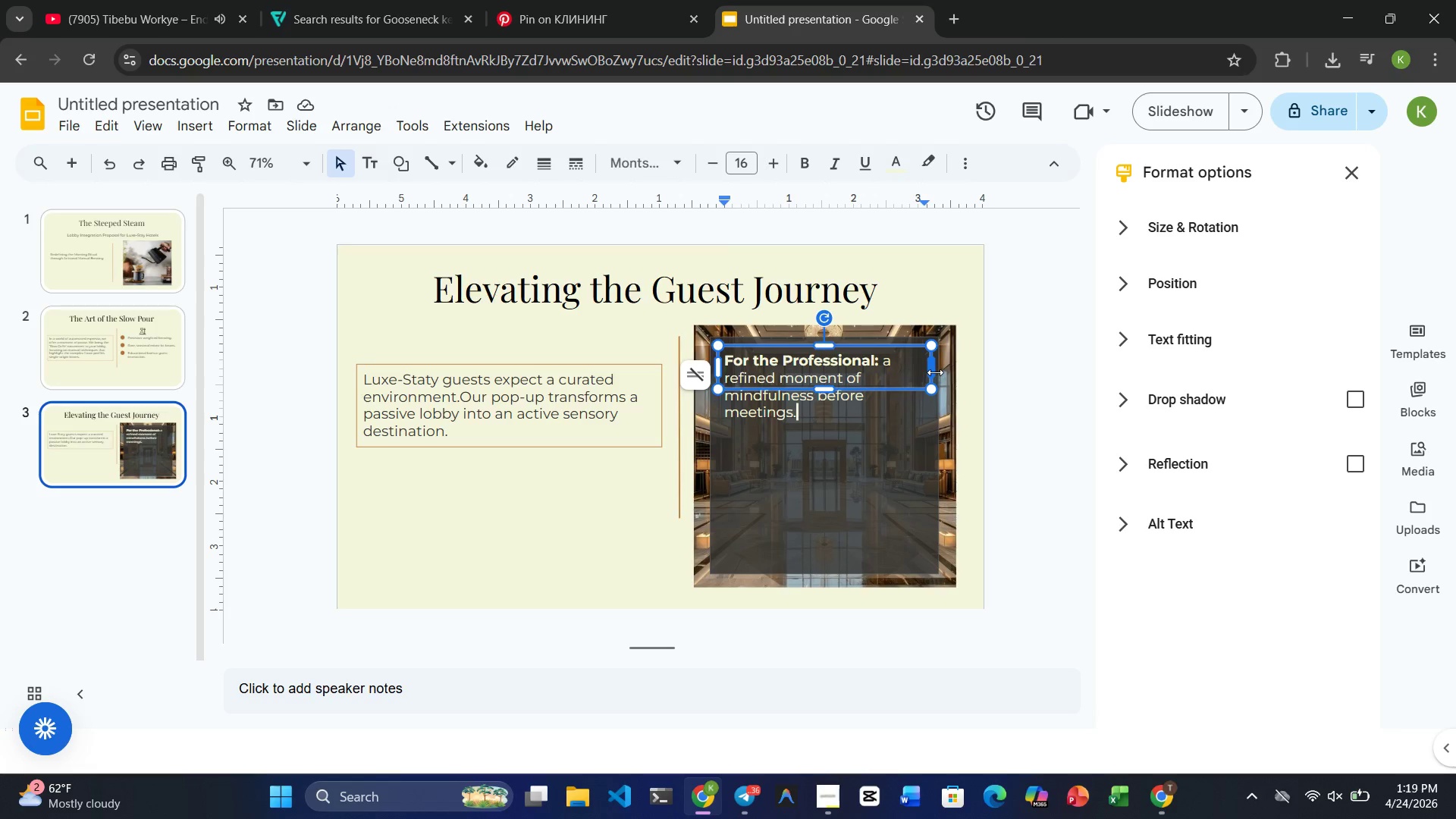 
wait(11.26)
 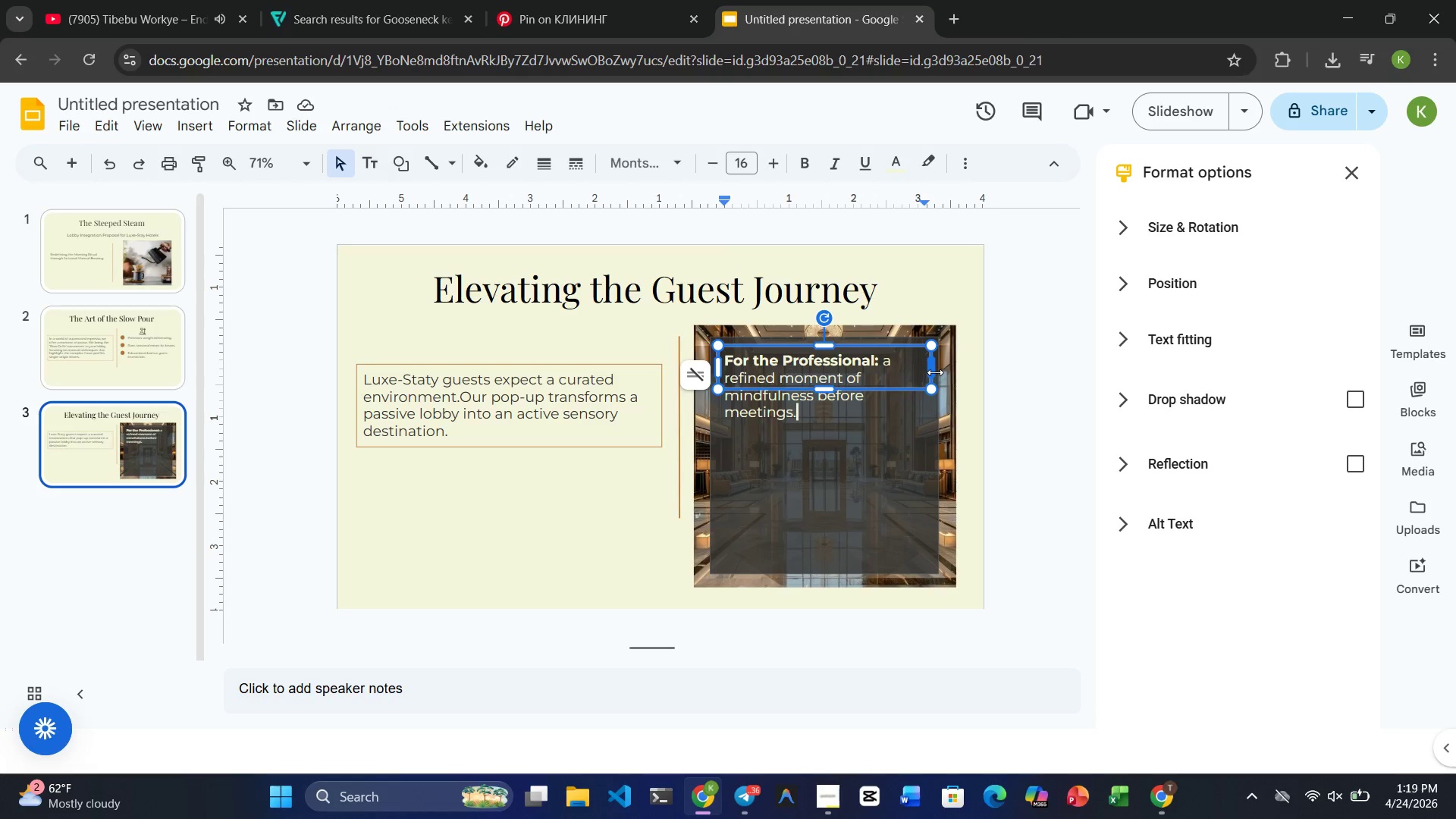 
left_click_drag(start_coordinate=[820, 390], to_coordinate=[817, 425])
 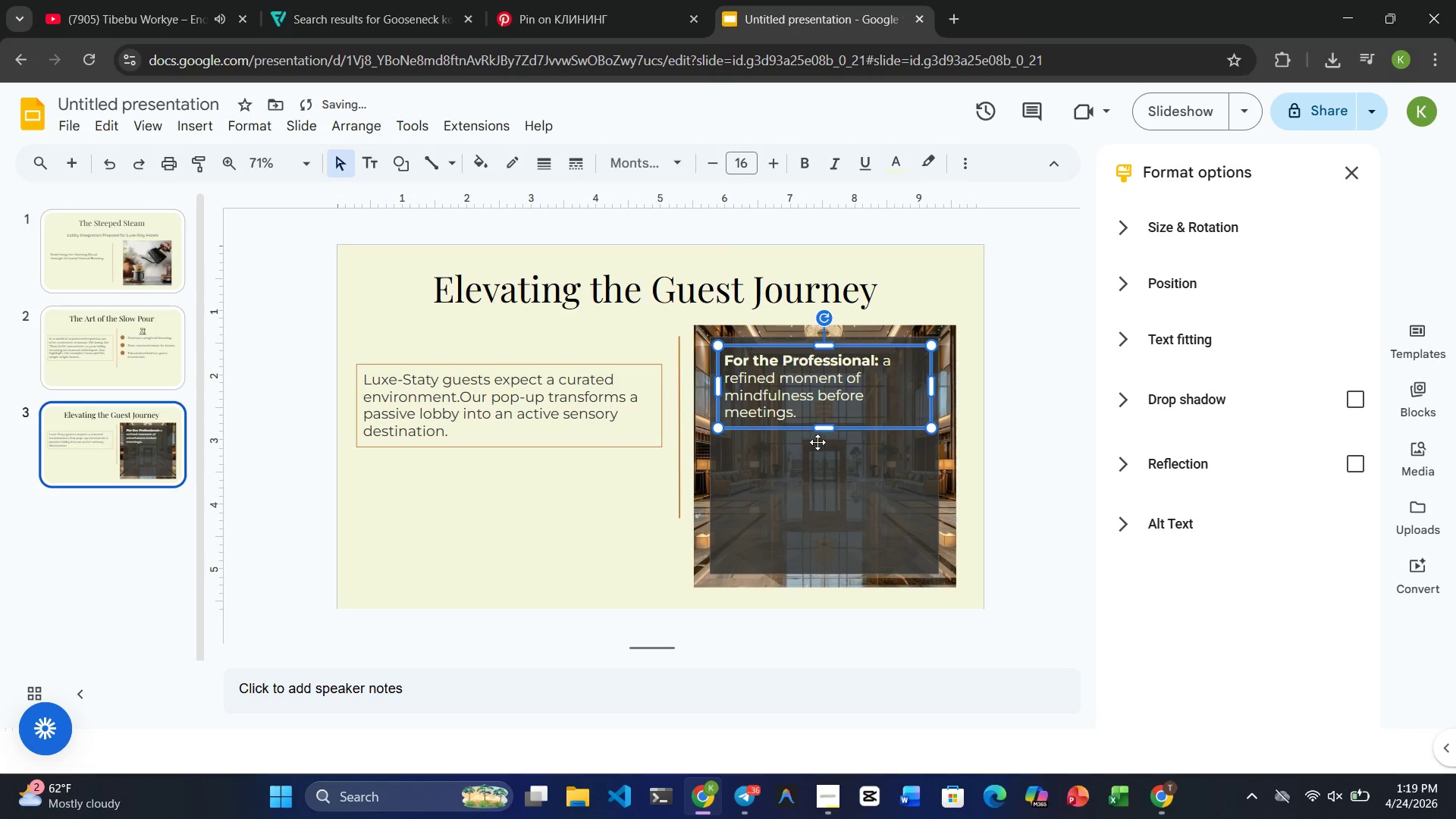 
left_click([825, 532])
 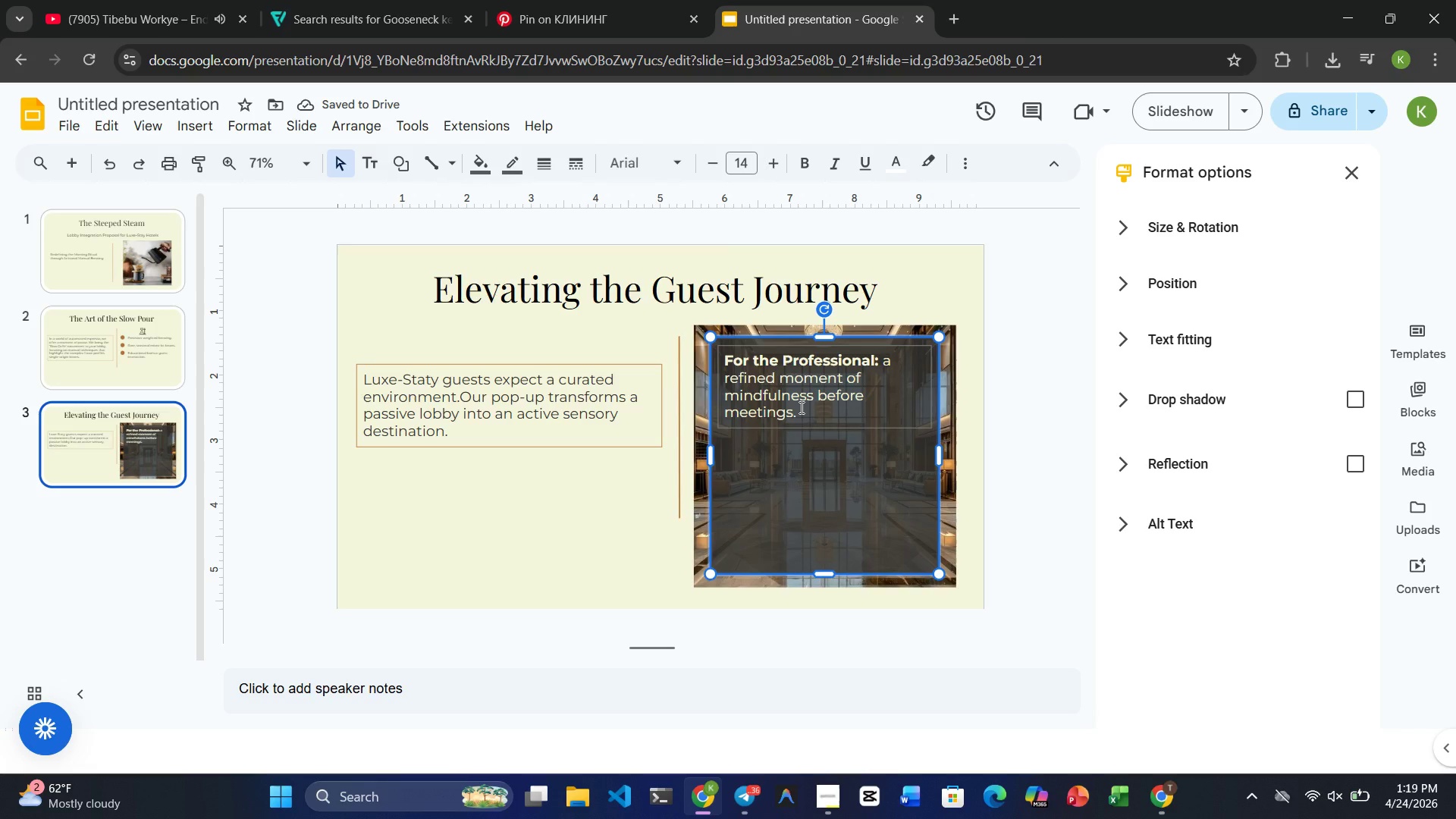 
left_click([800, 407])
 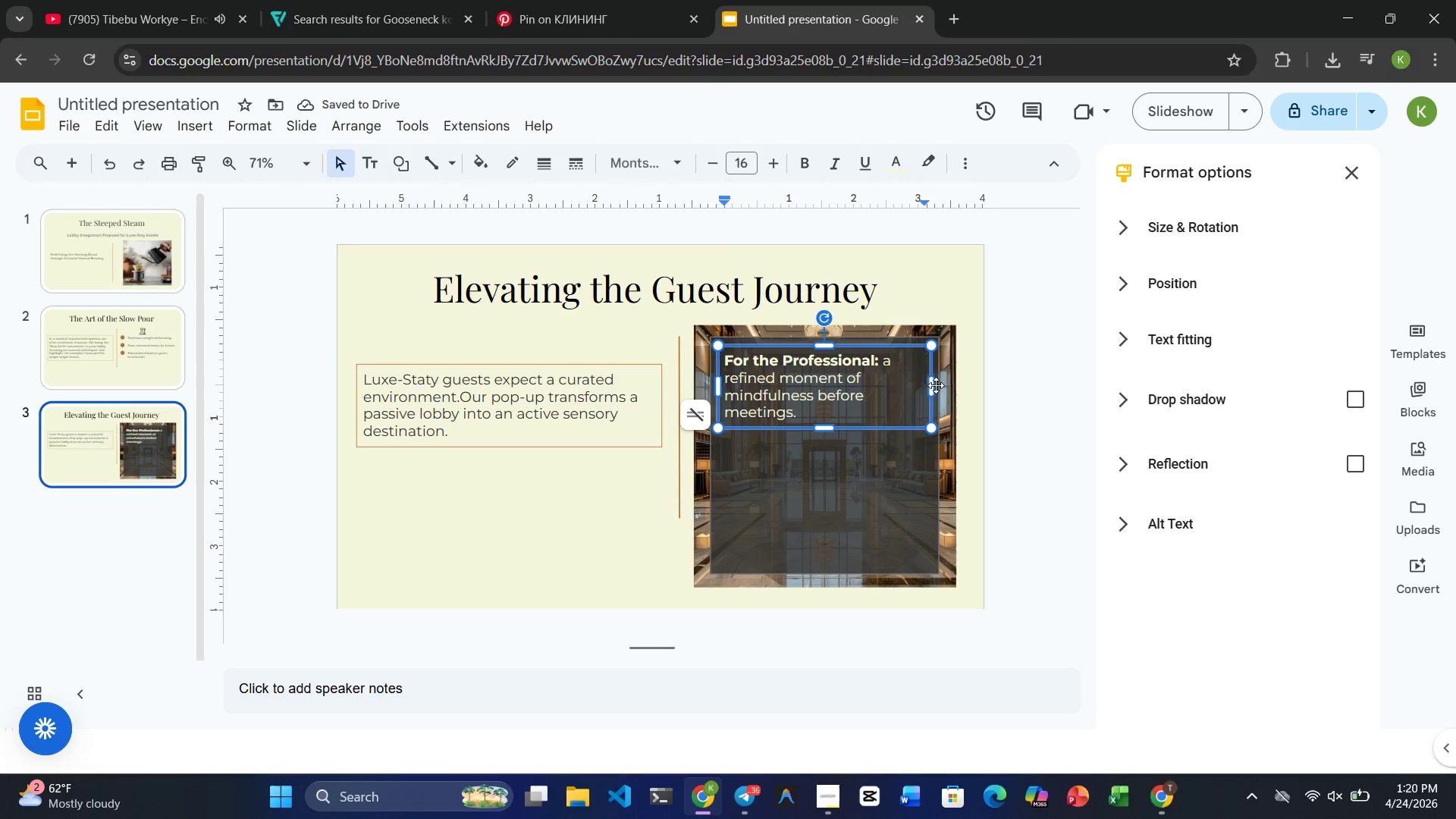 
left_click_drag(start_coordinate=[935, 385], to_coordinate=[940, 385])
 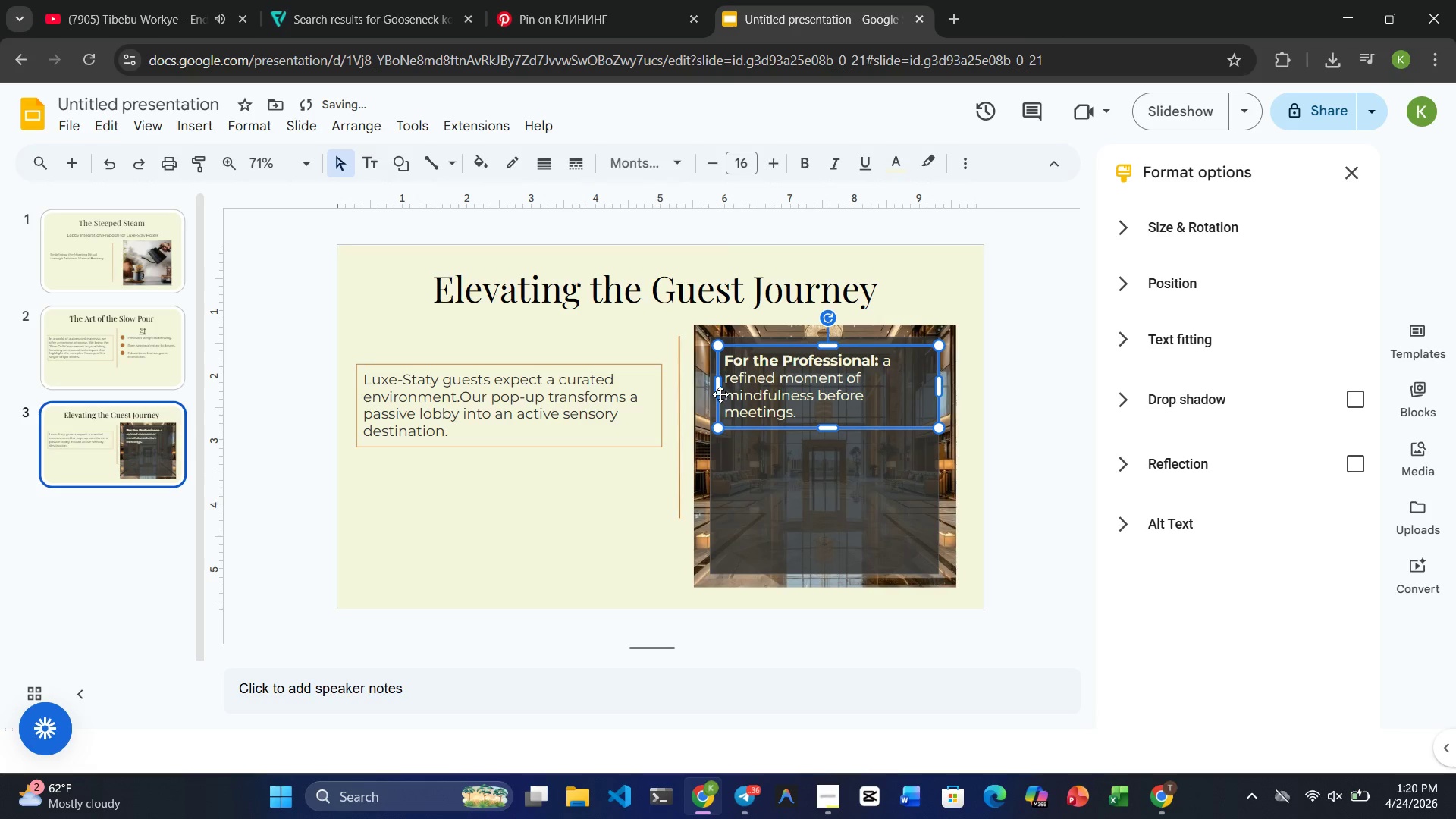 
left_click_drag(start_coordinate=[717, 380], to_coordinate=[710, 380])
 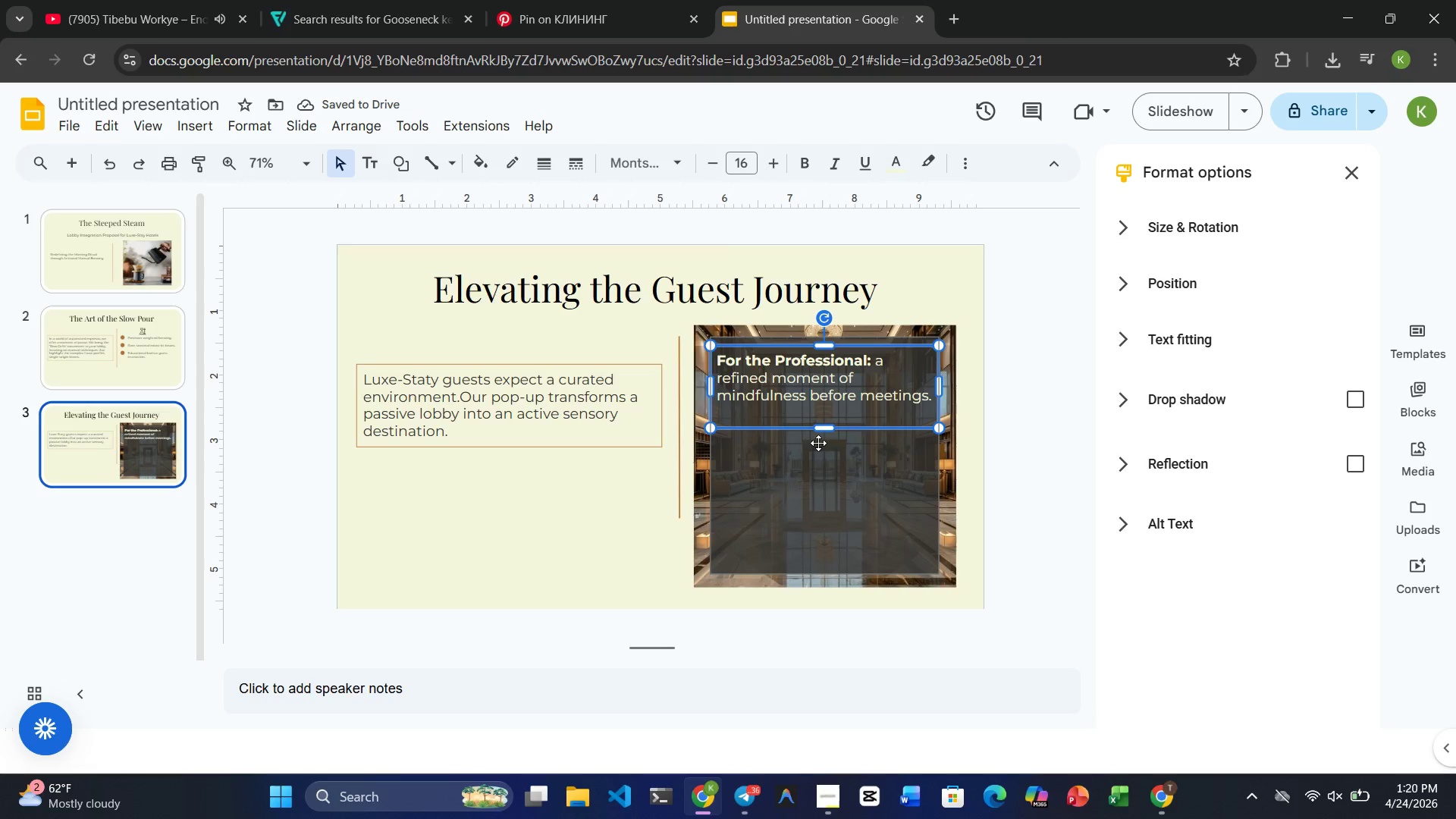 
left_click_drag(start_coordinate=[826, 426], to_coordinate=[825, 408])
 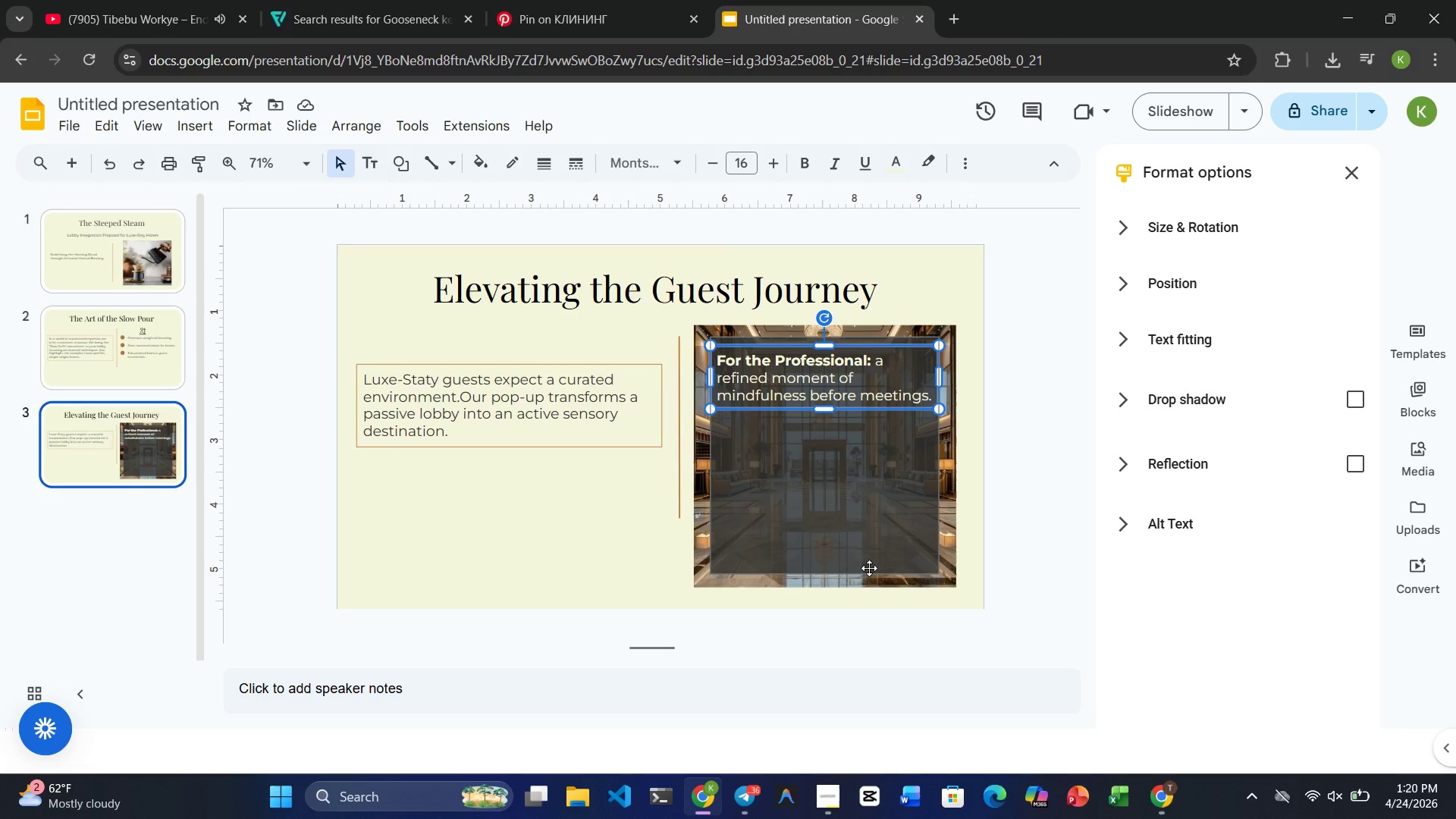 
wait(7.77)
 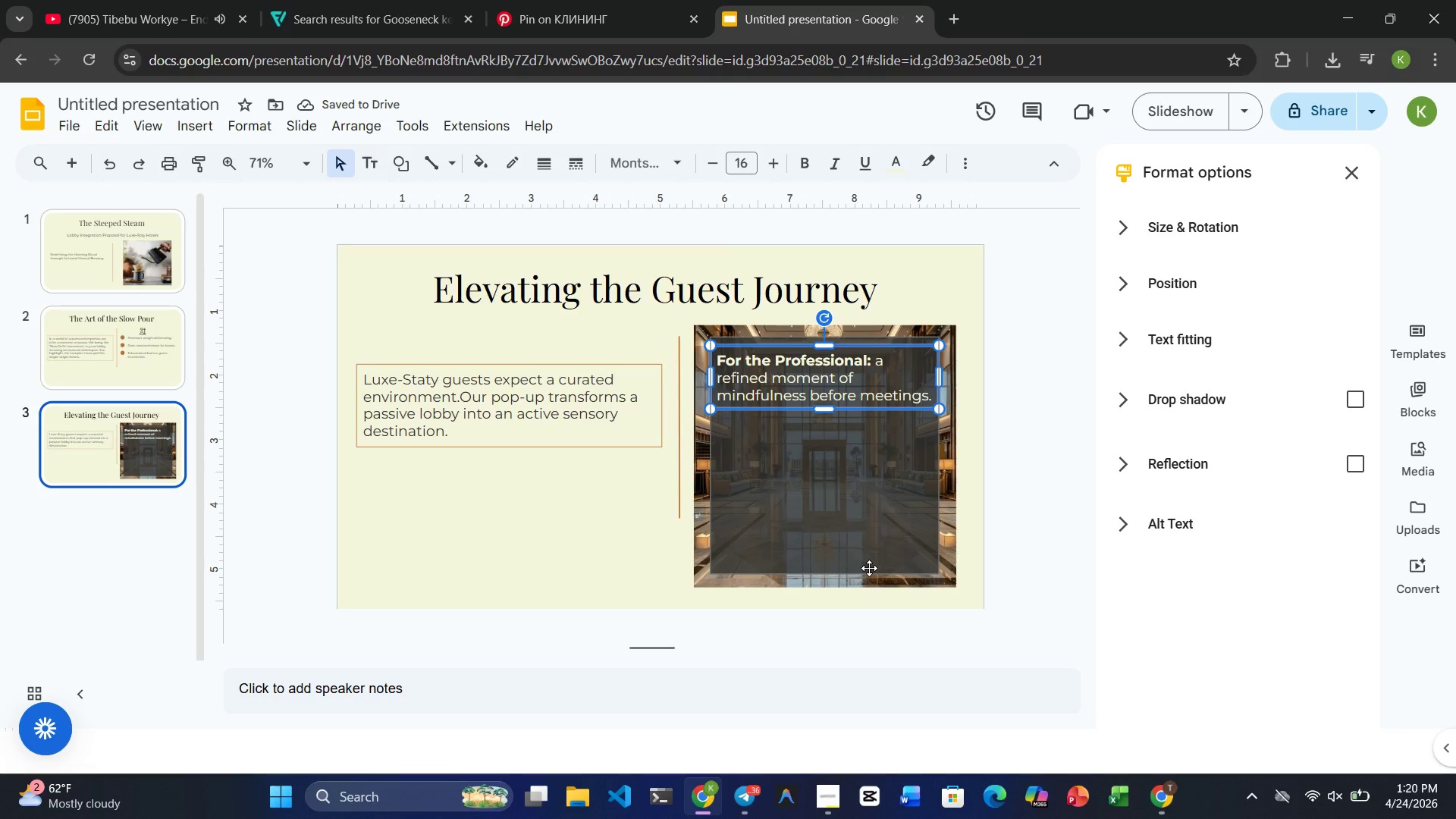 
left_click([523, 544])
 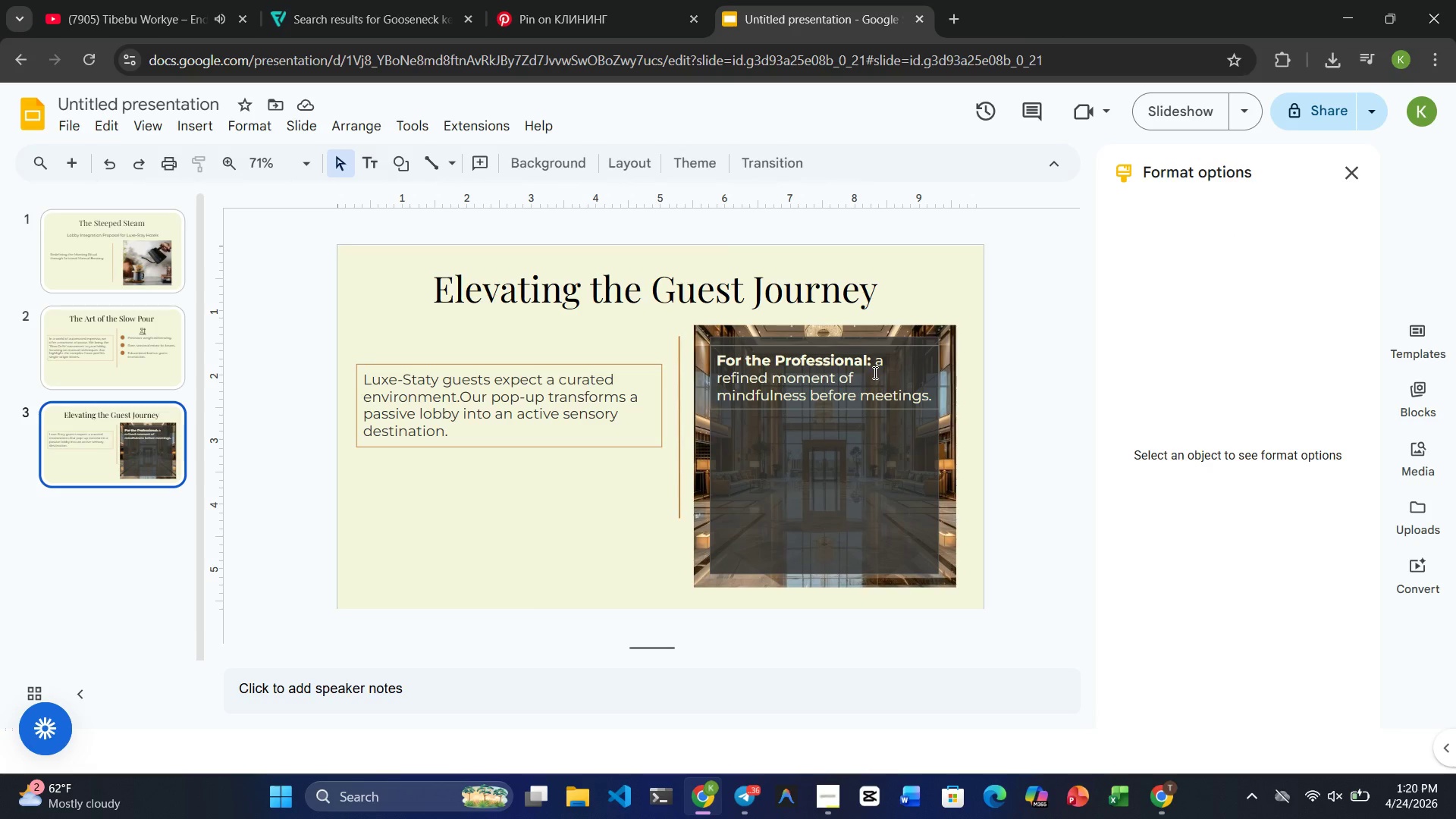 
double_click([874, 372])
 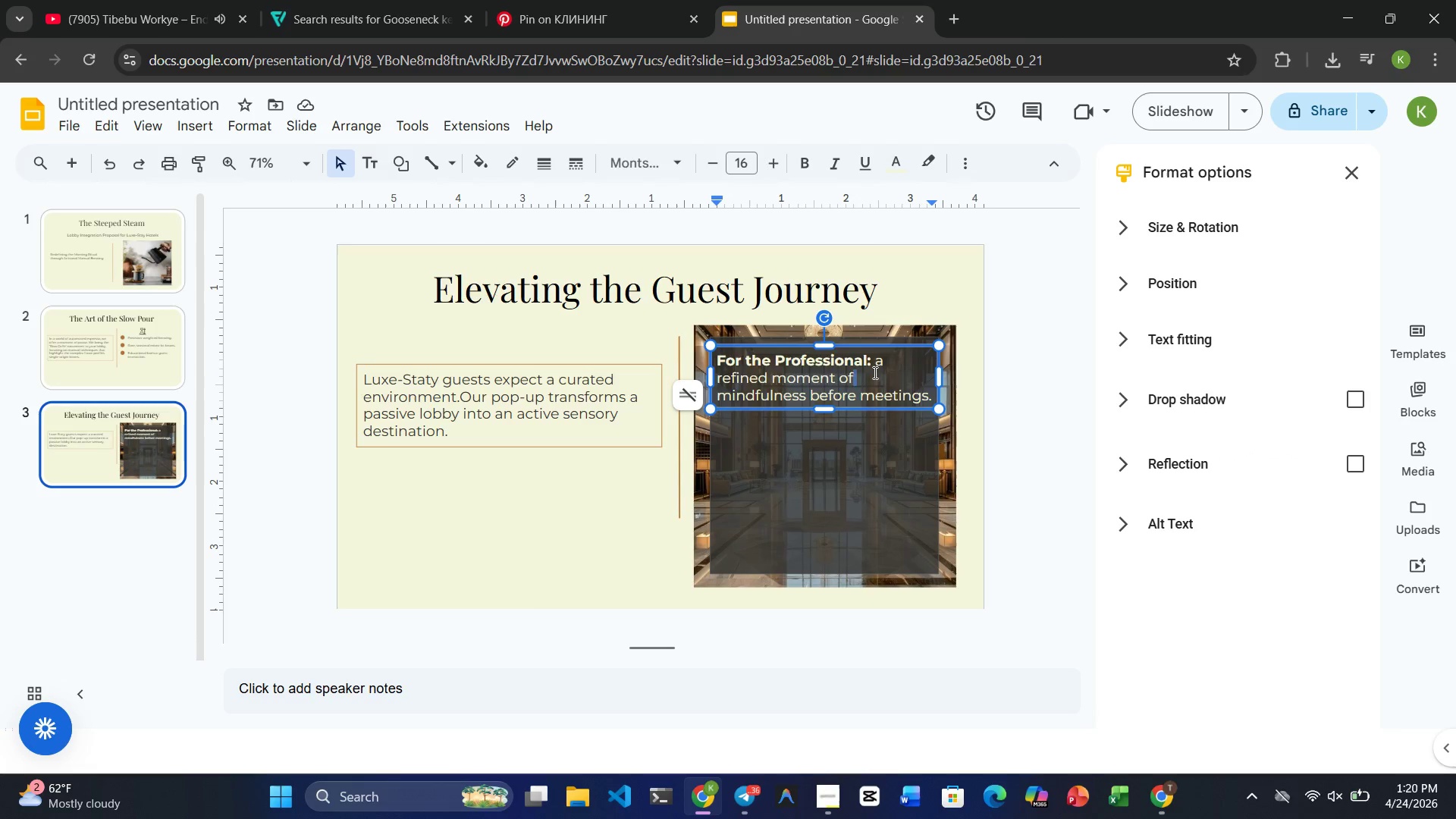 
triple_click([874, 372])
 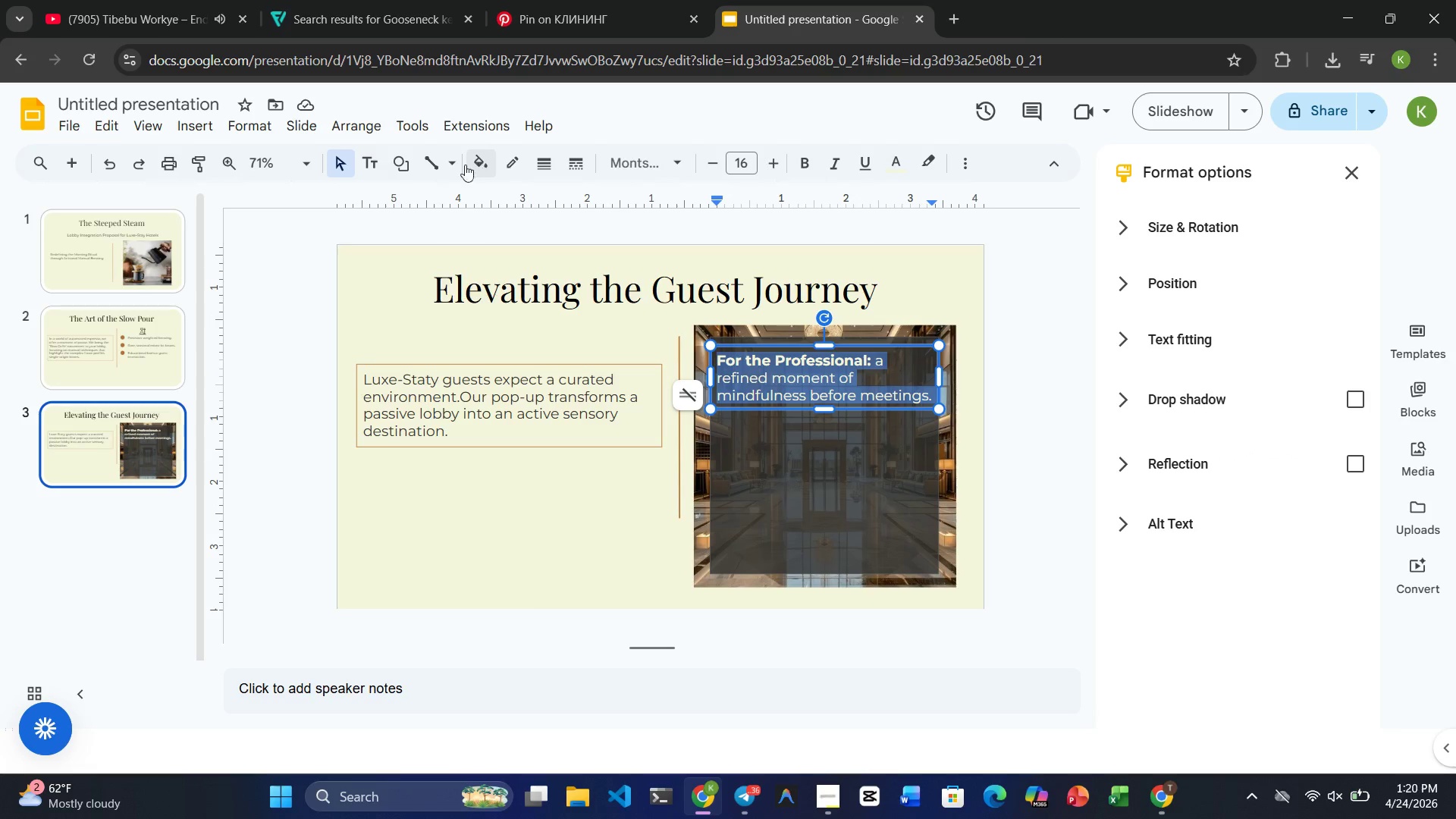 
left_click([439, 171])
 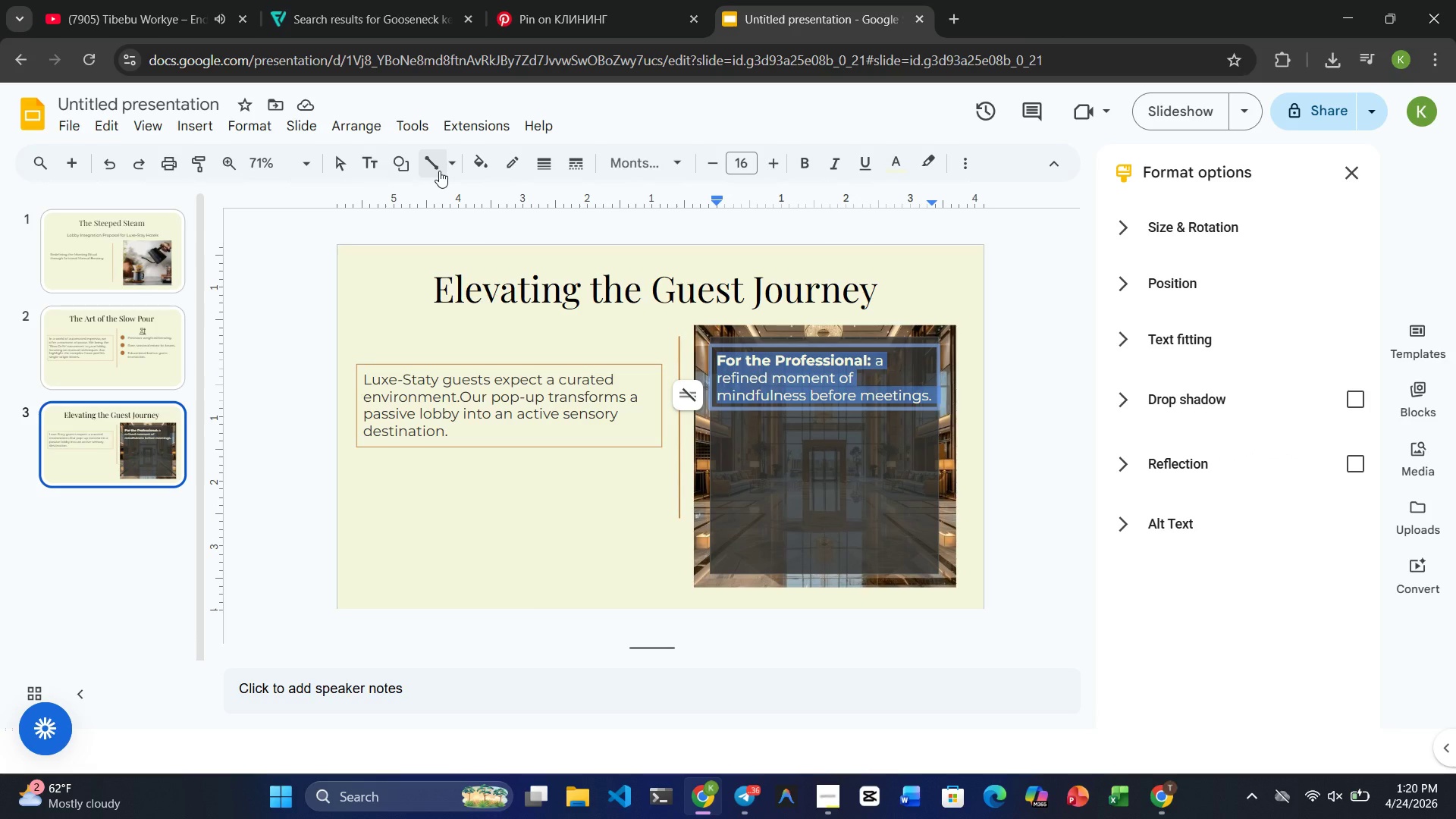 
left_click([439, 171])
 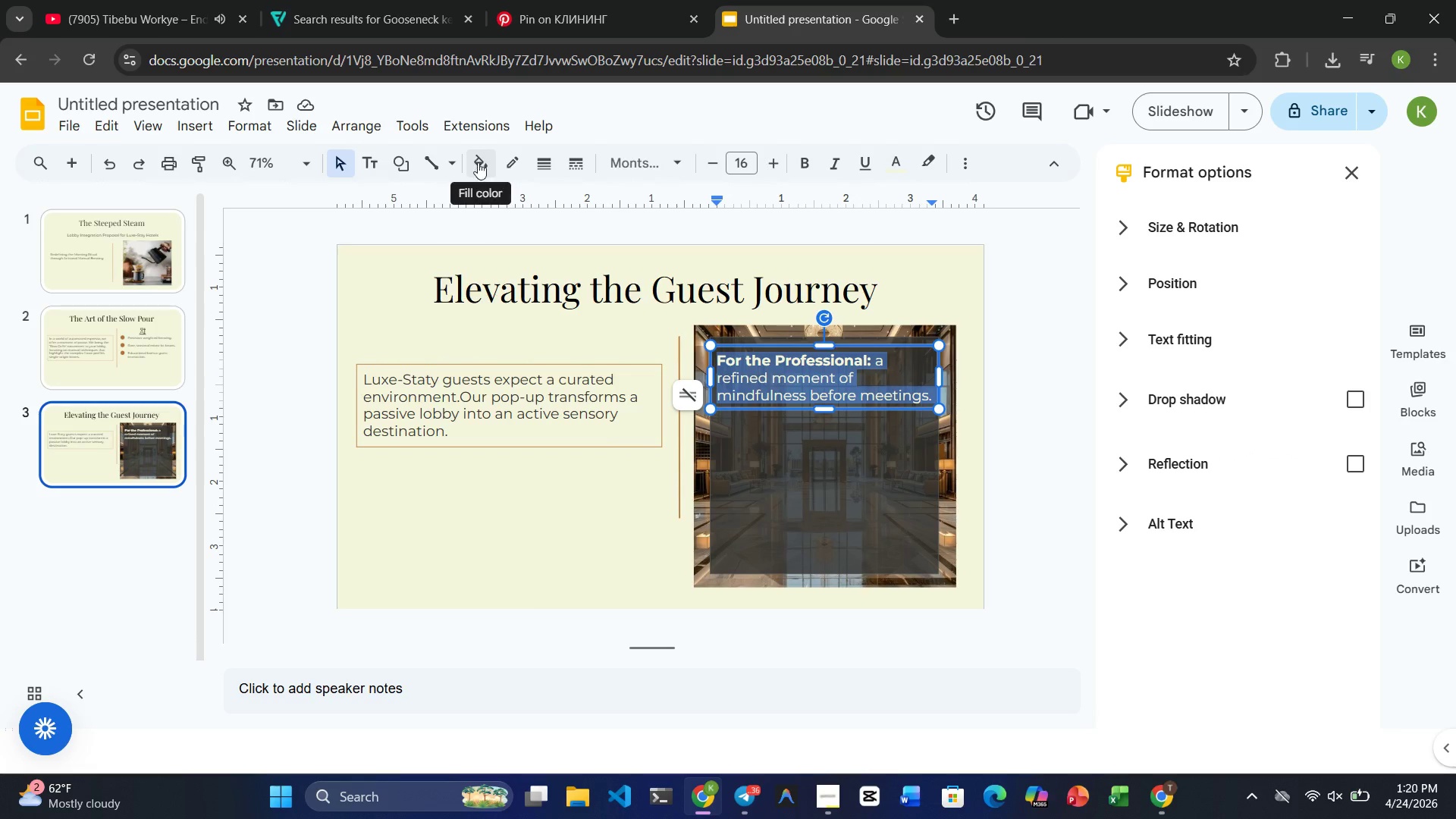 
left_click([495, 163])
 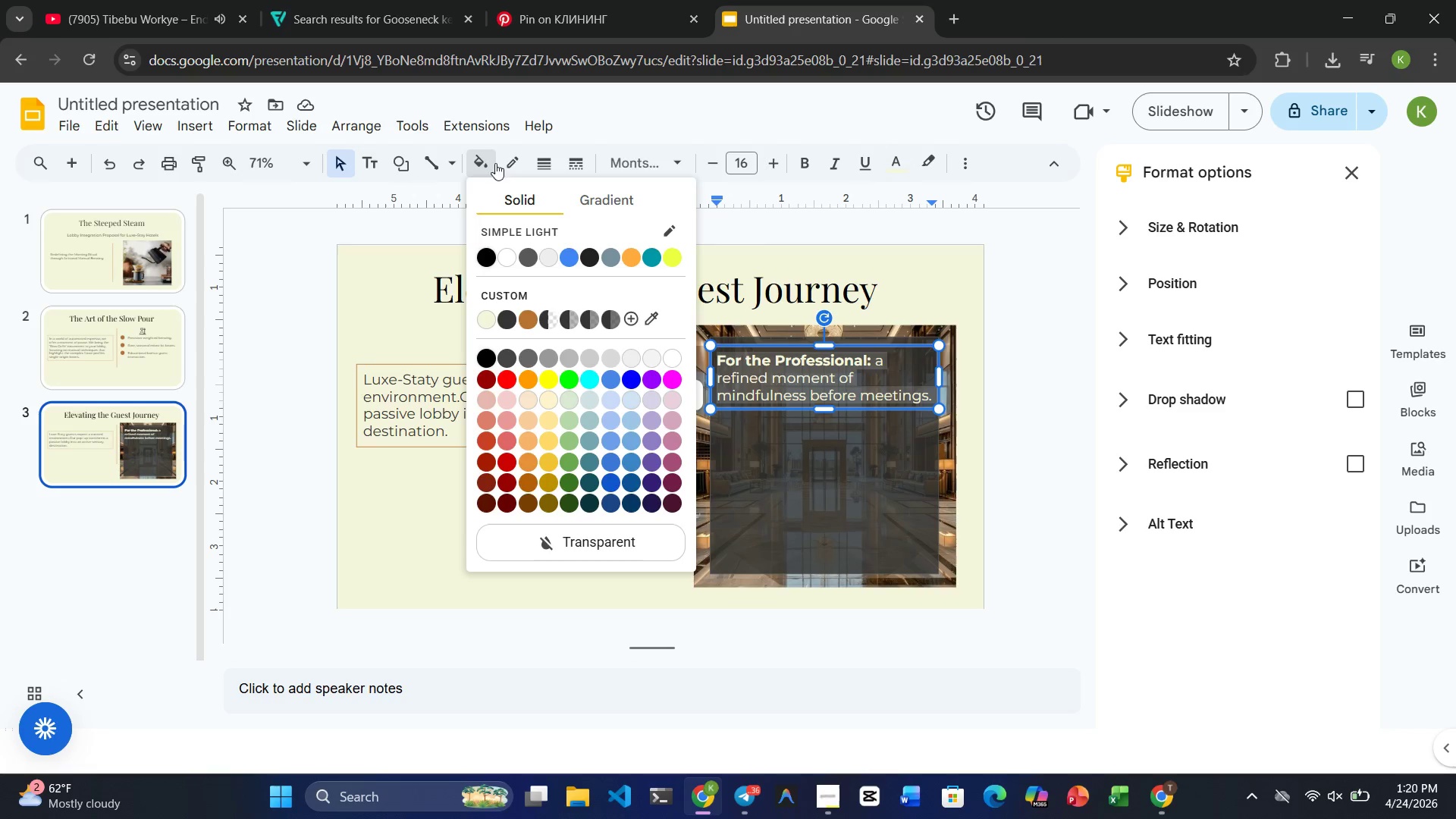 
left_click([783, 463])
 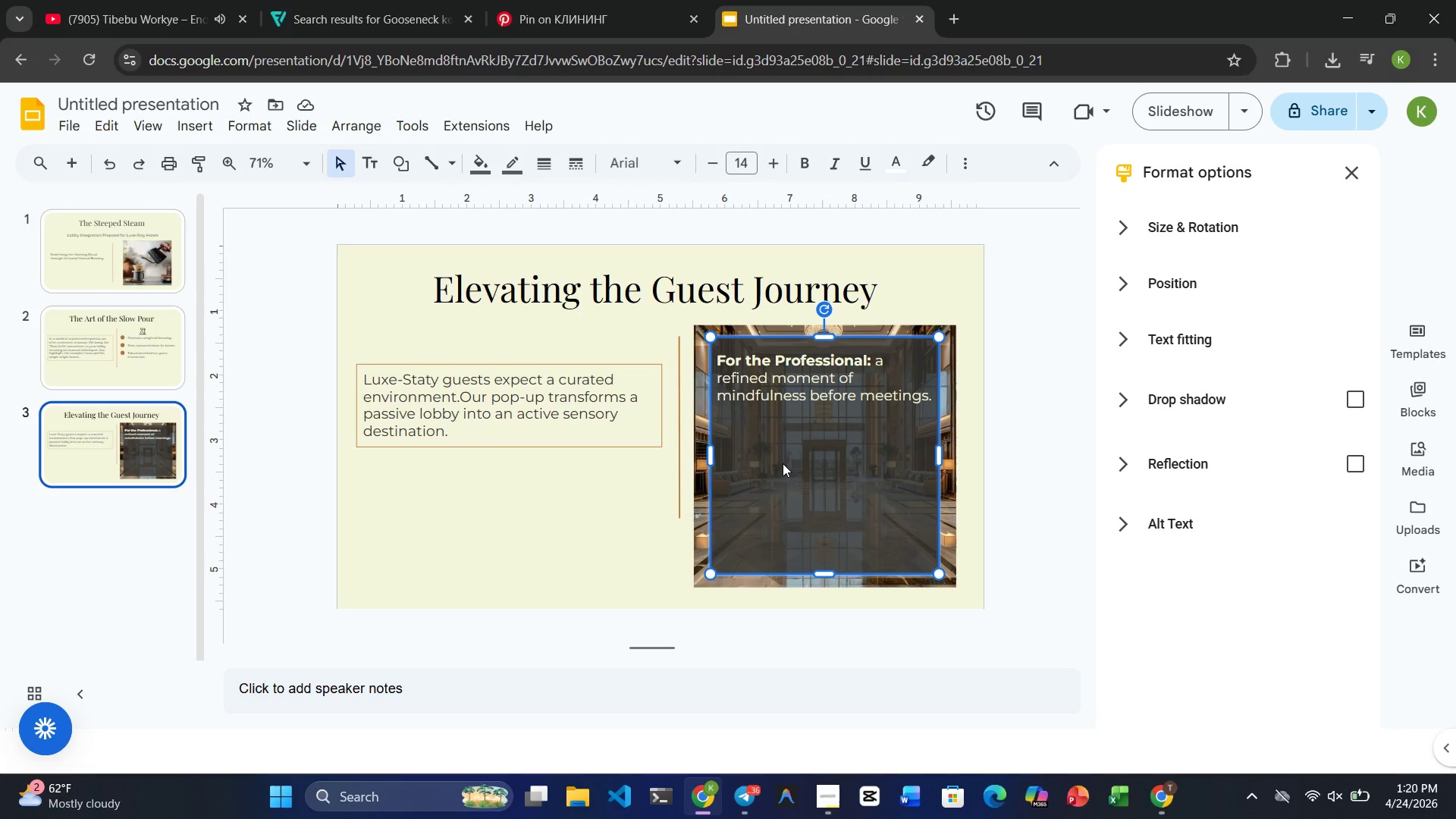 
wait(22.17)
 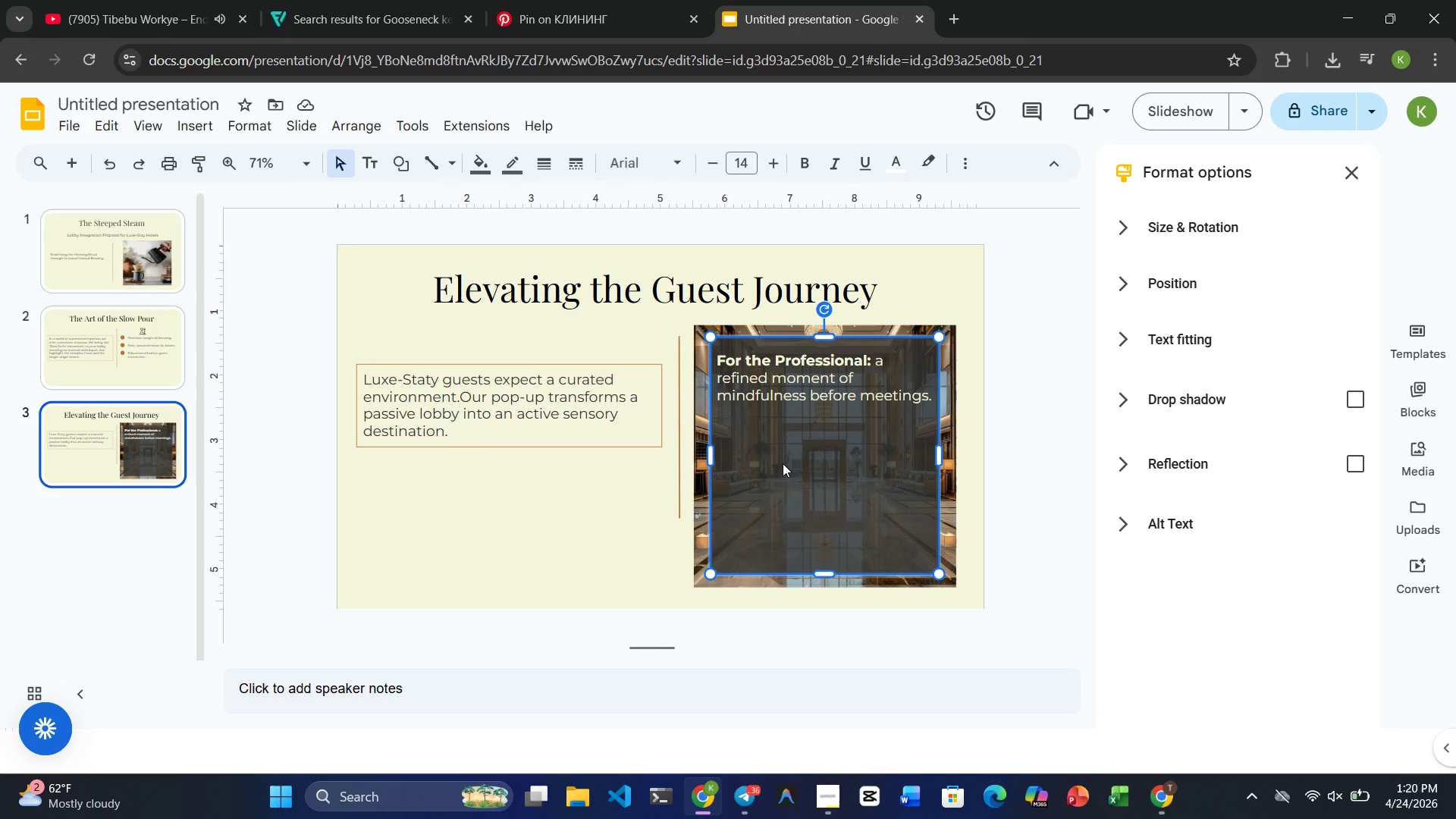 
left_click_drag(start_coordinate=[711, 455], to_coordinate=[693, 456])
 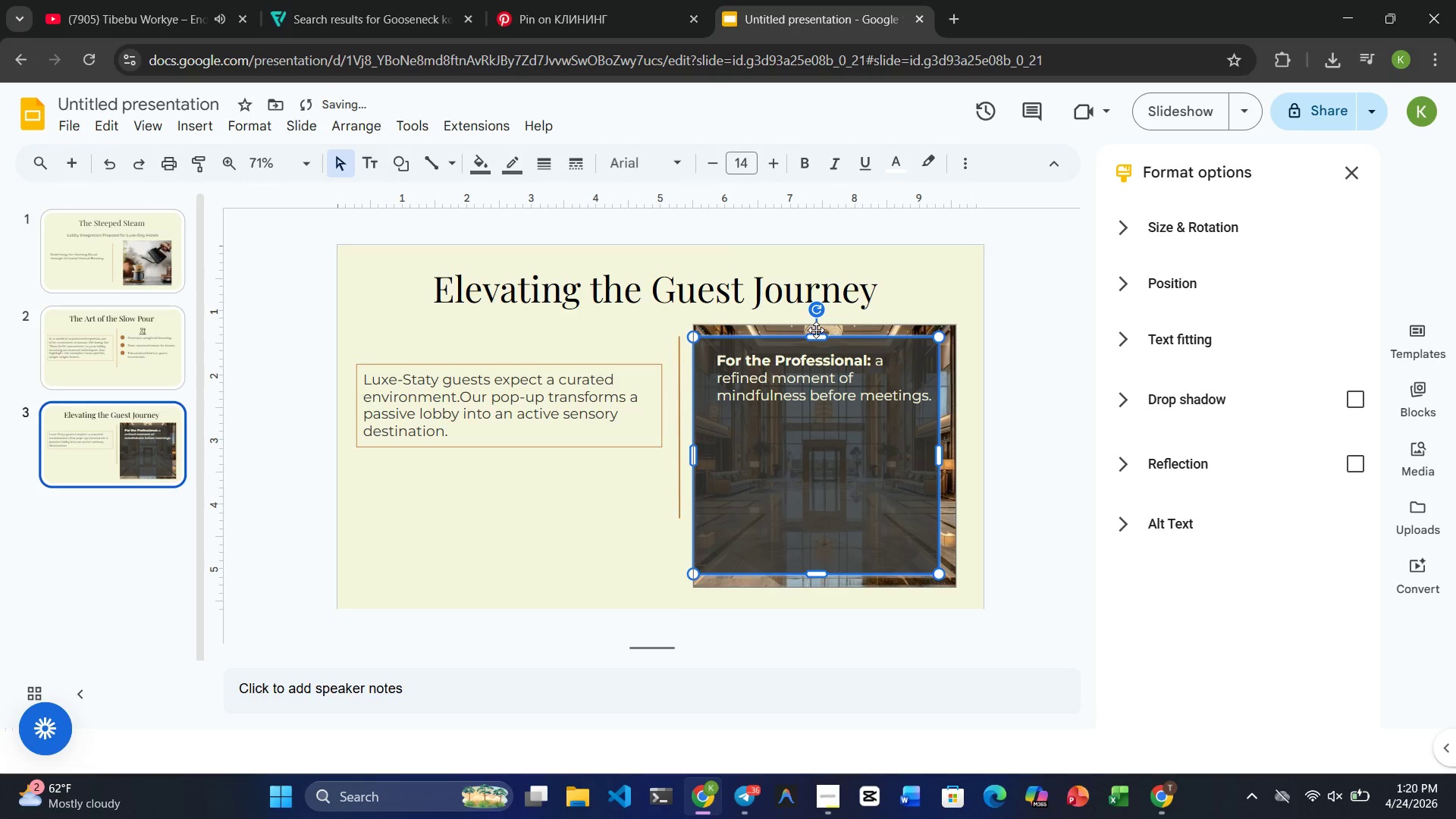 
left_click_drag(start_coordinate=[816, 337], to_coordinate=[819, 326])
 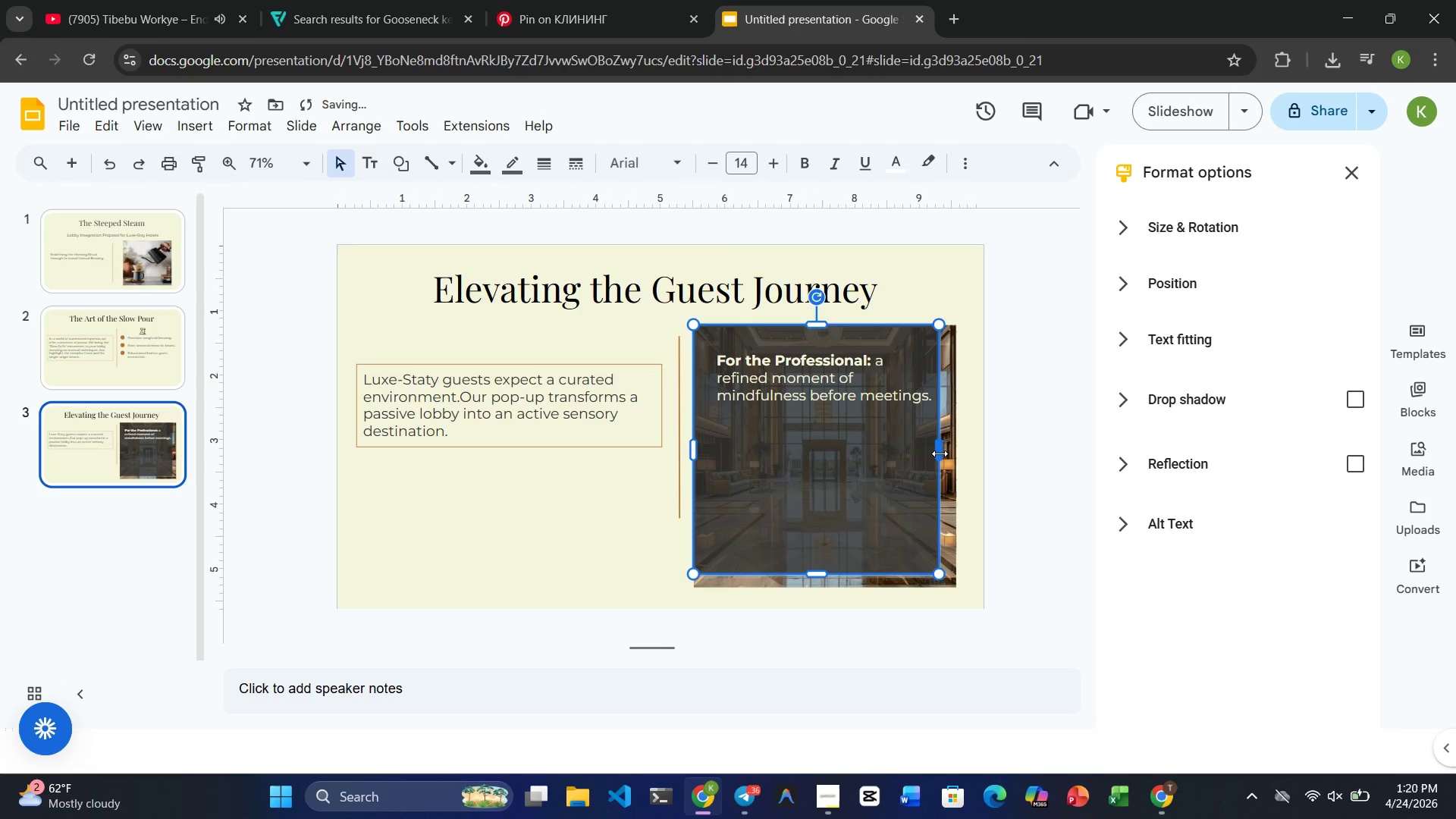 
left_click_drag(start_coordinate=[940, 453], to_coordinate=[957, 458])
 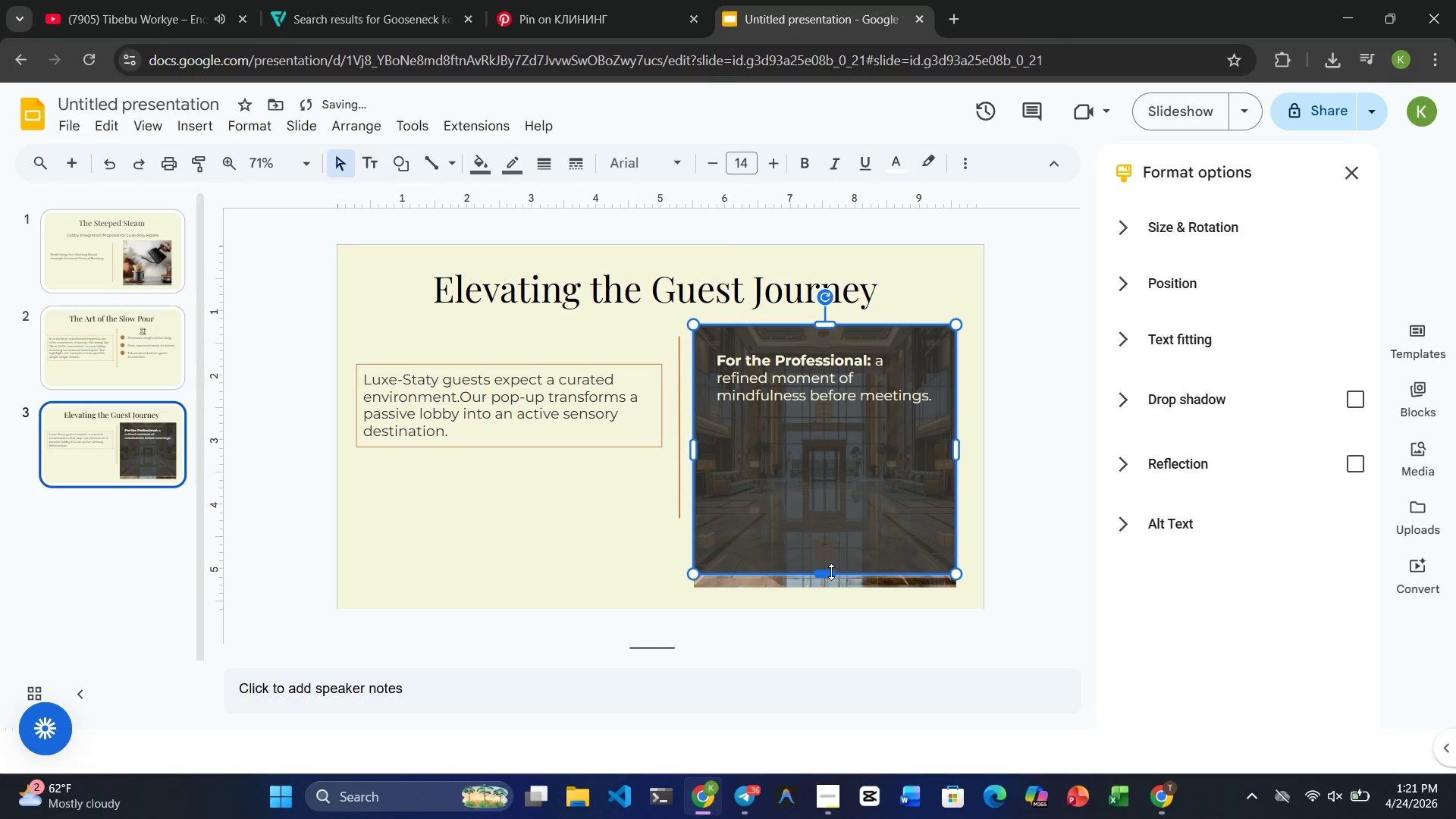 
left_click_drag(start_coordinate=[830, 572], to_coordinate=[831, 585])
 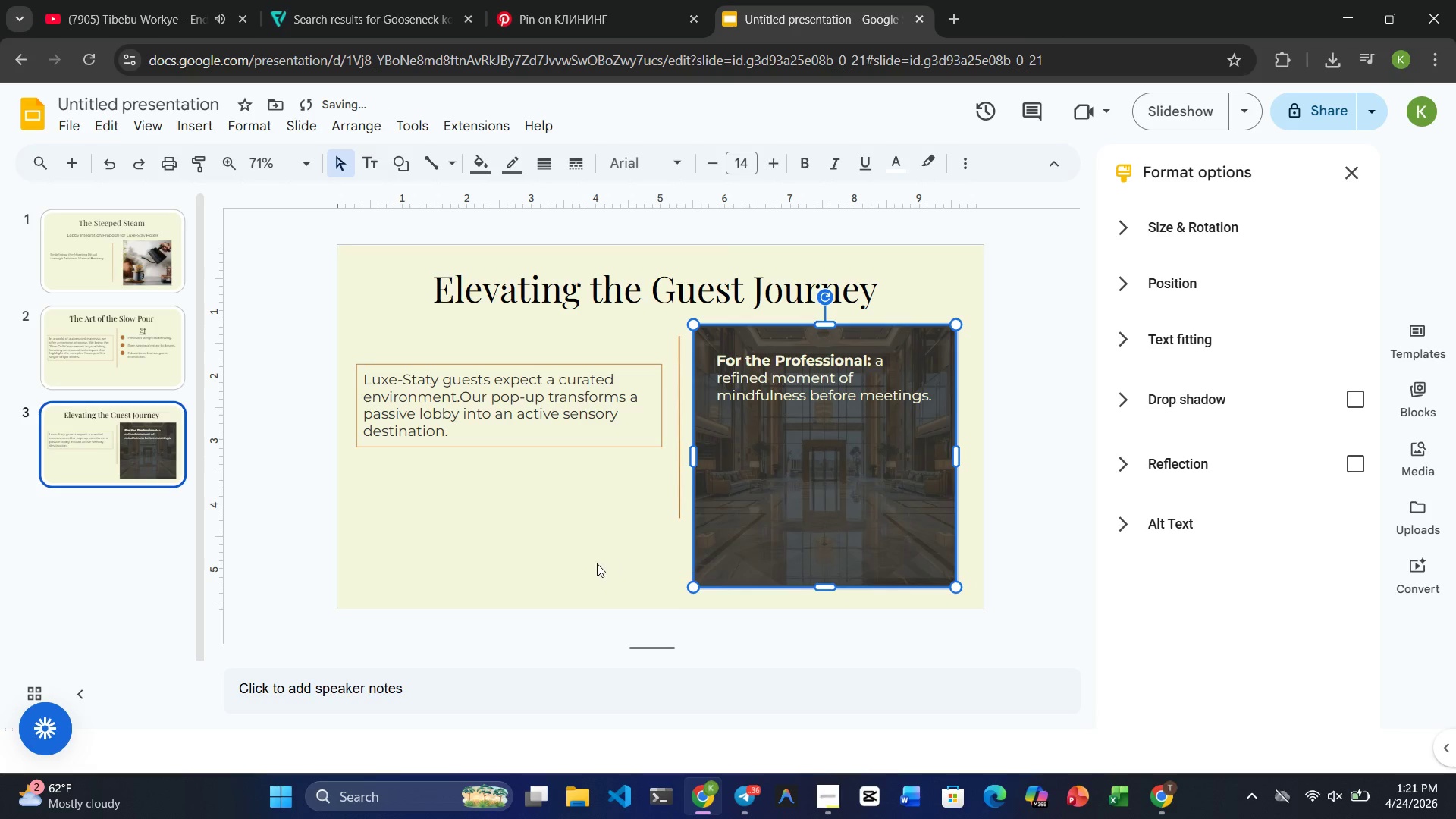 
left_click([597, 563])
 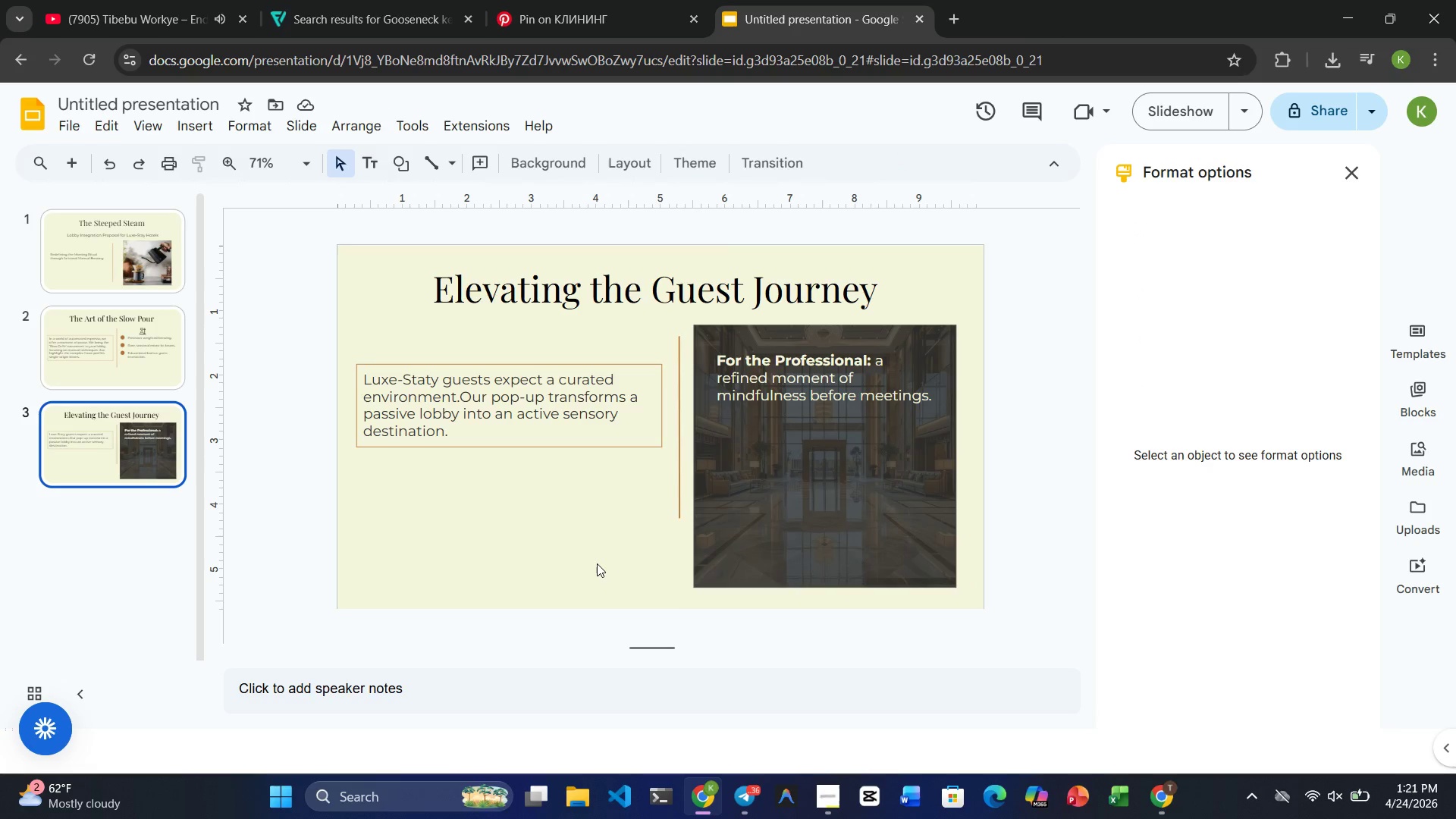 
wait(5.97)
 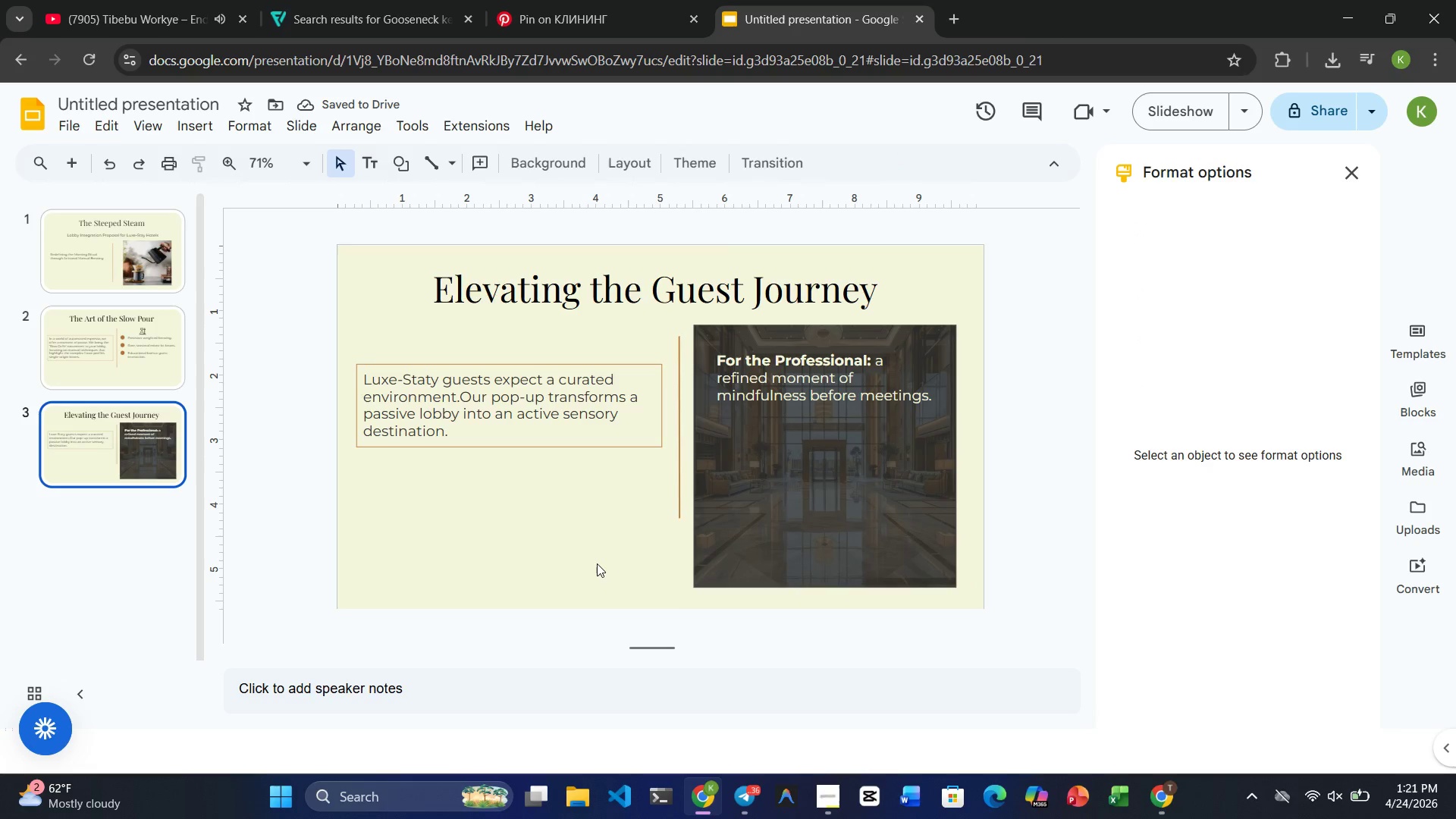 
left_click([795, 404])
 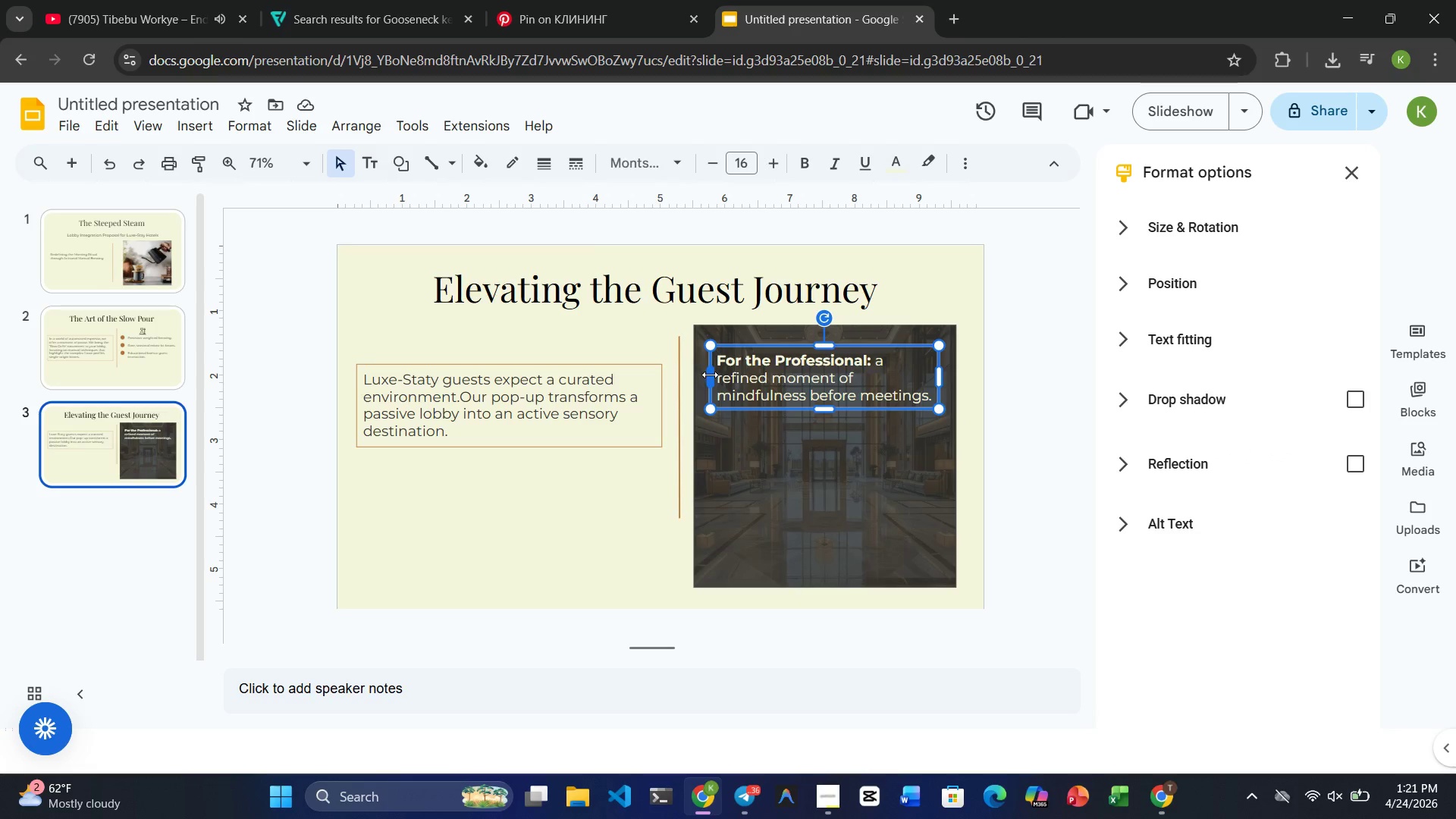 
left_click_drag(start_coordinate=[708, 375], to_coordinate=[698, 375])
 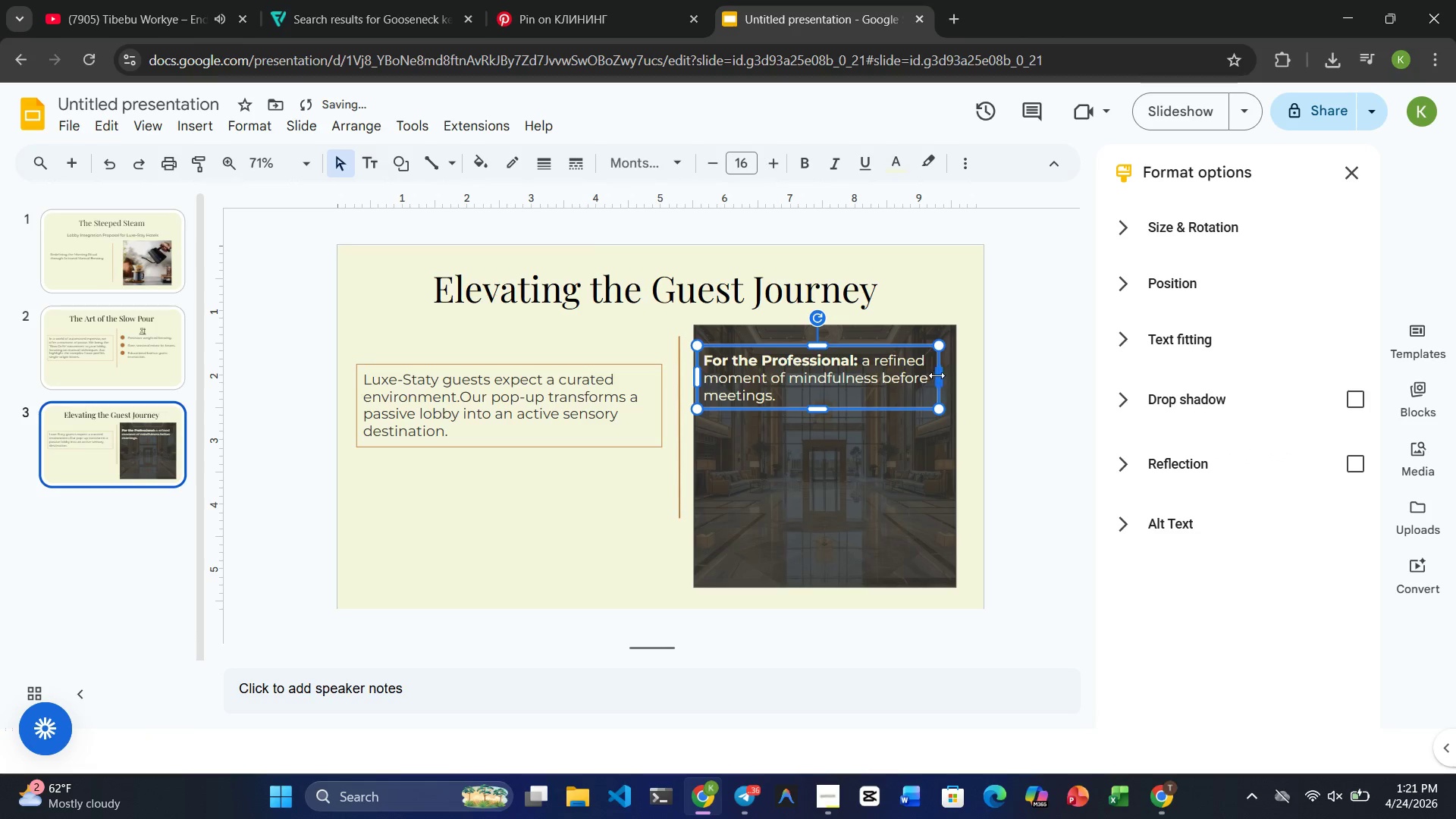 
left_click_drag(start_coordinate=[940, 376], to_coordinate=[951, 376])
 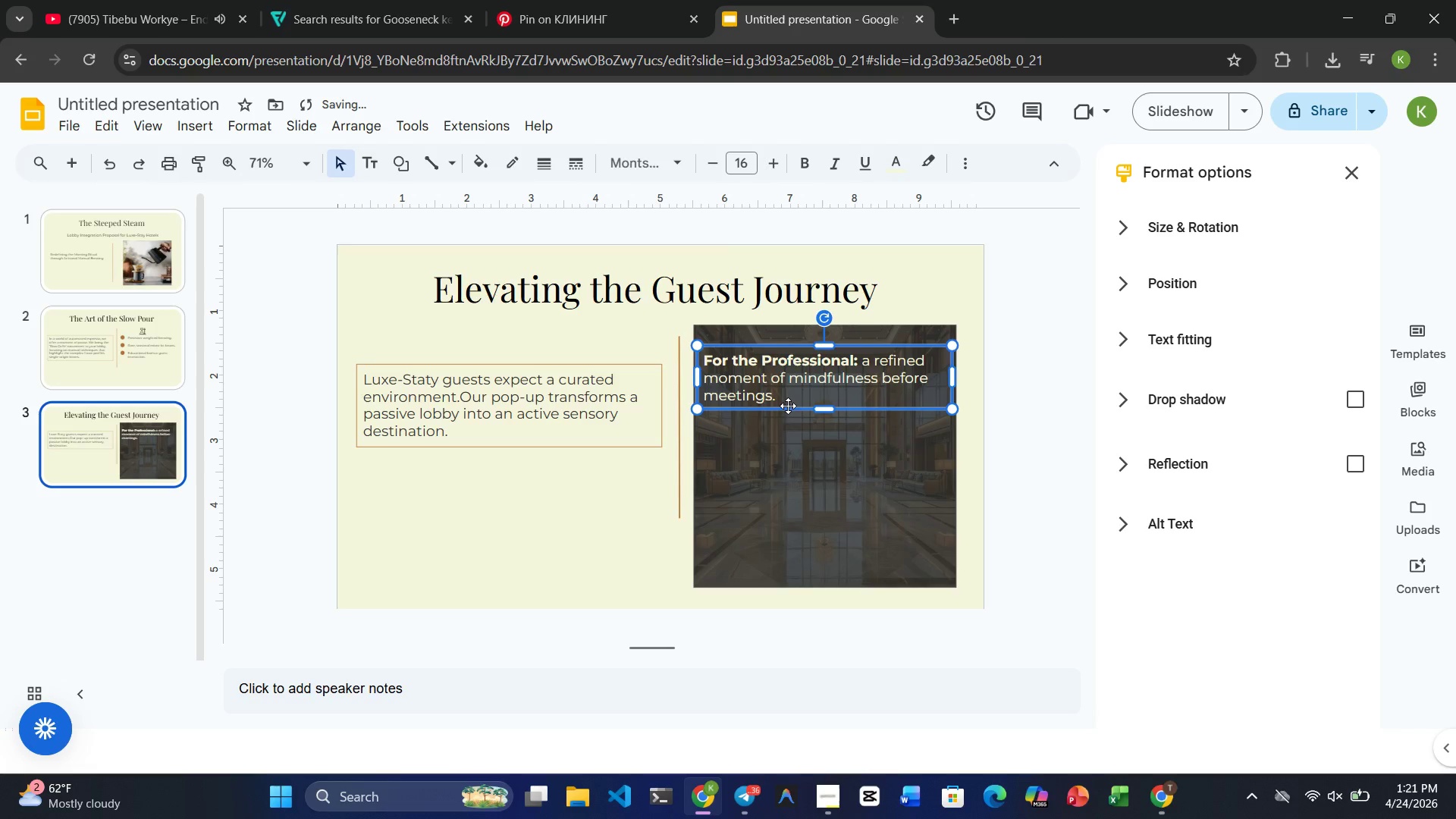 
left_click([788, 398])
 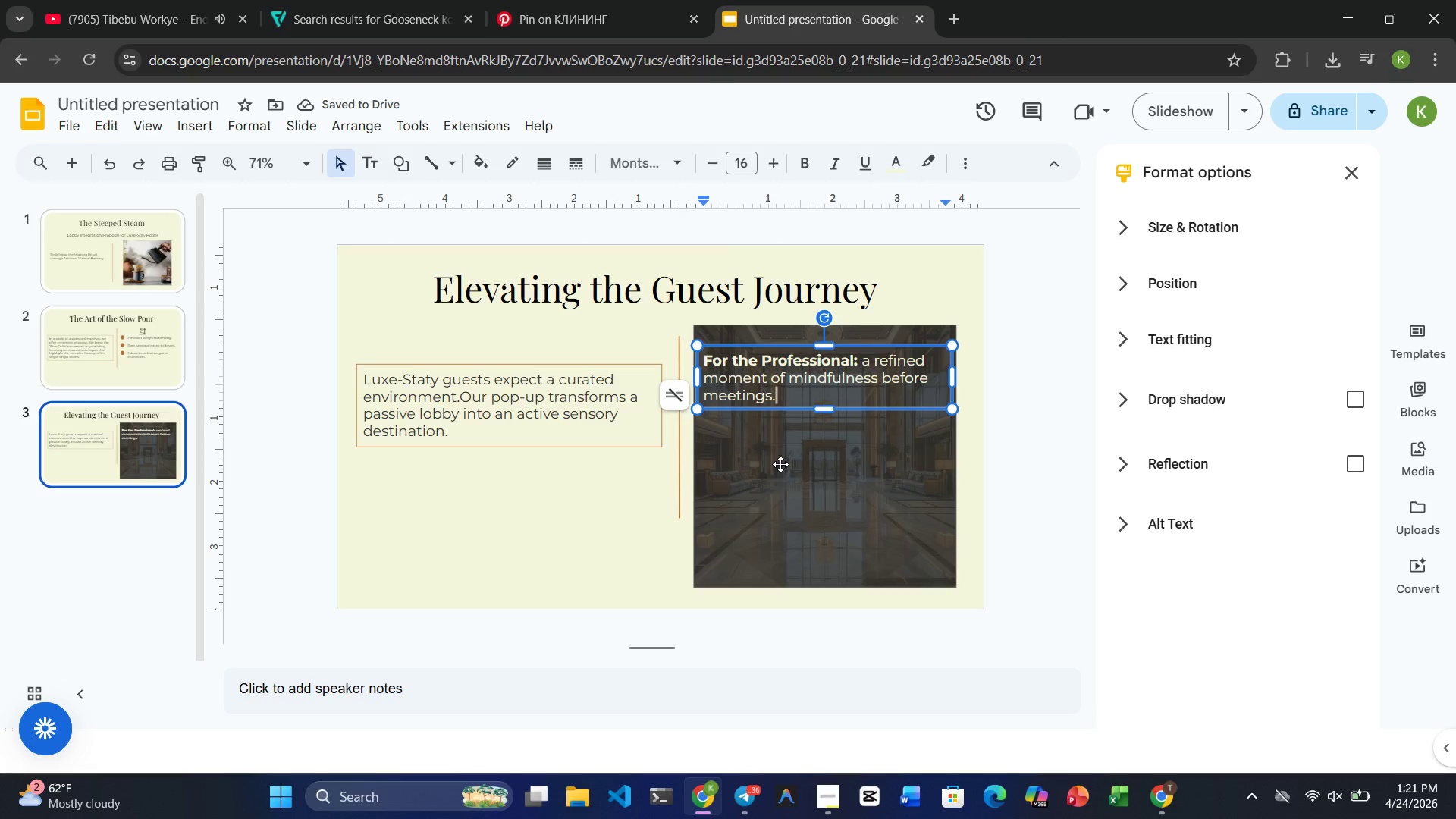 
left_click([780, 464])
 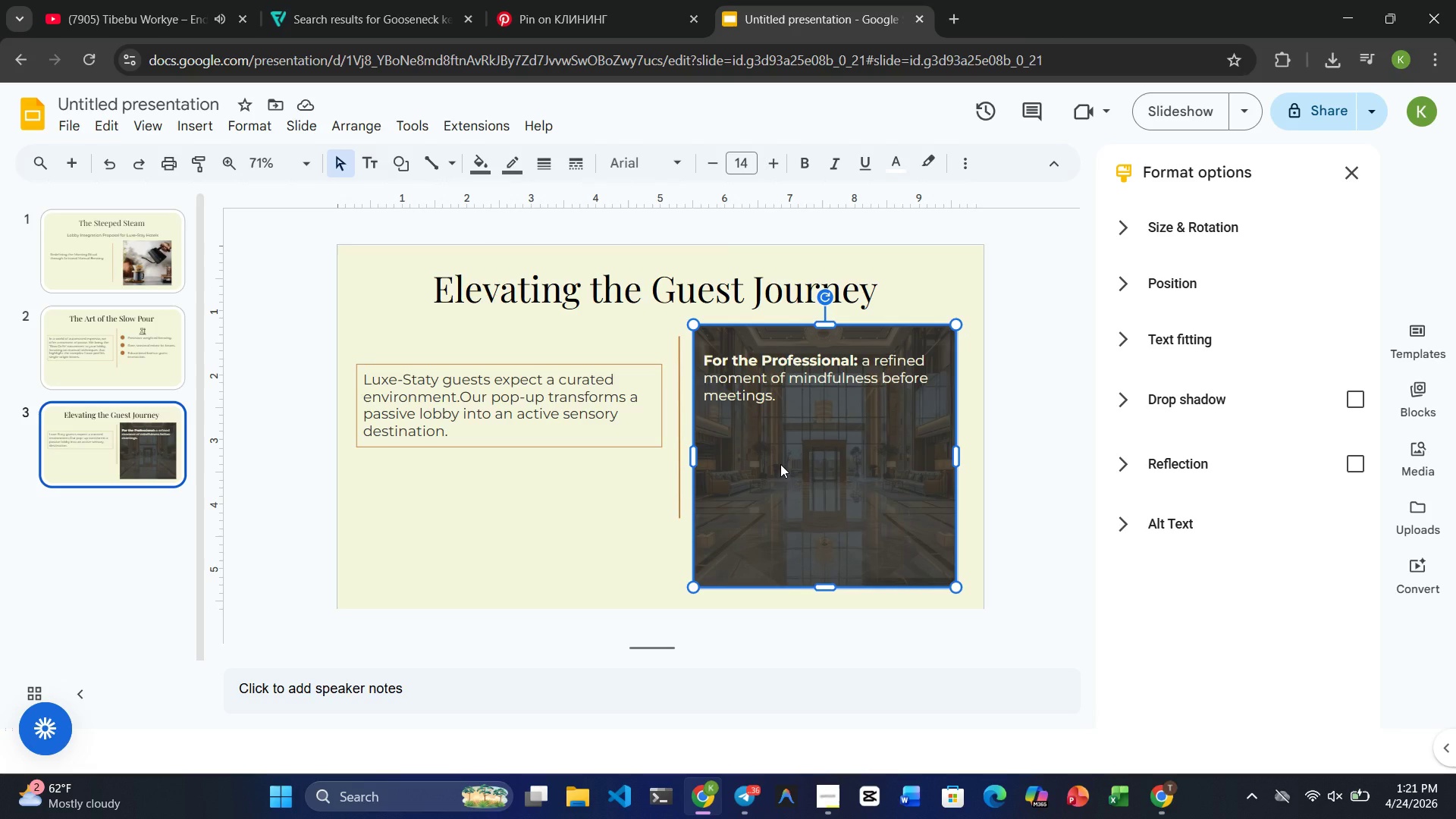 
wait(7.8)
 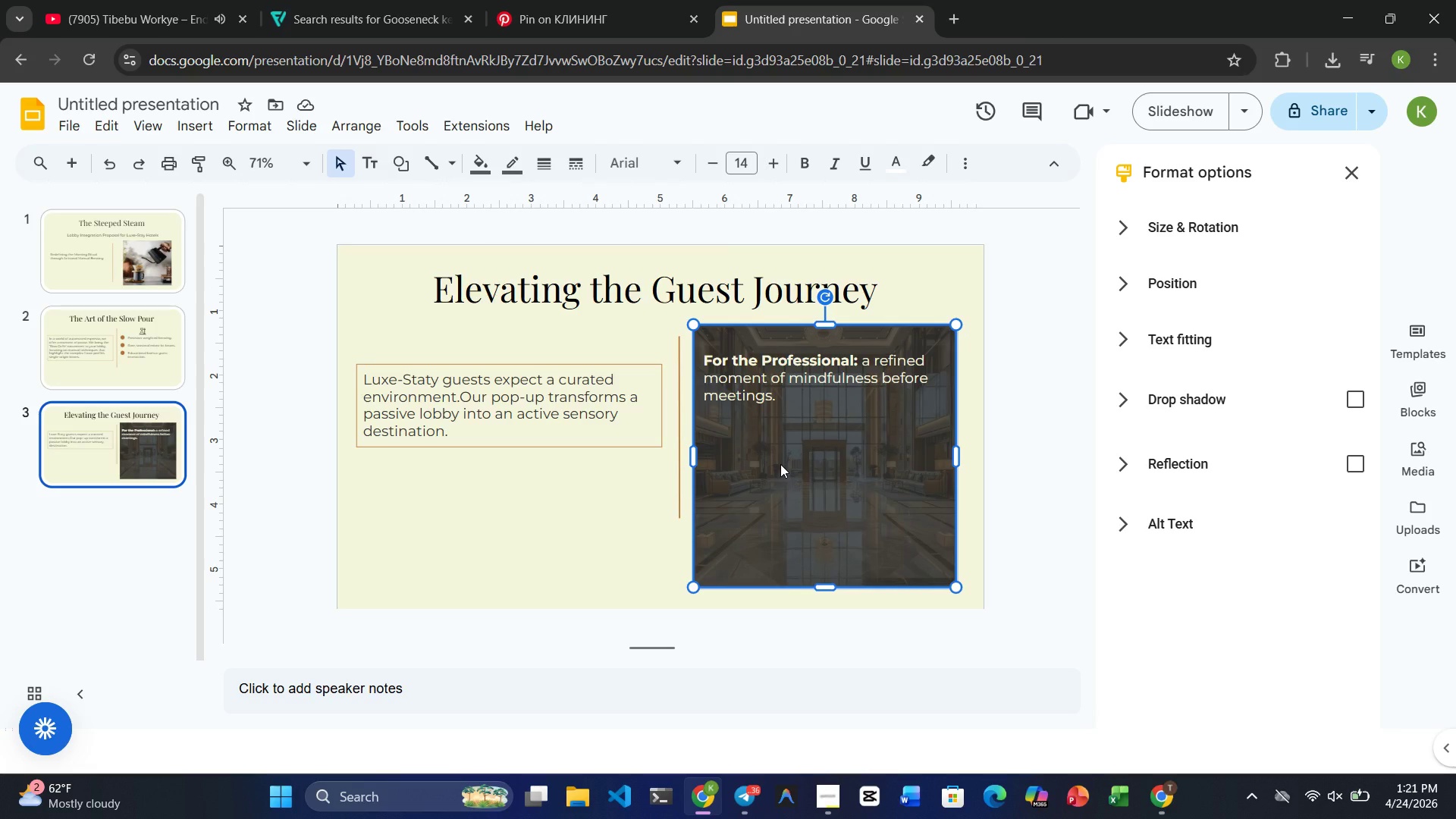 
left_click([780, 391])
 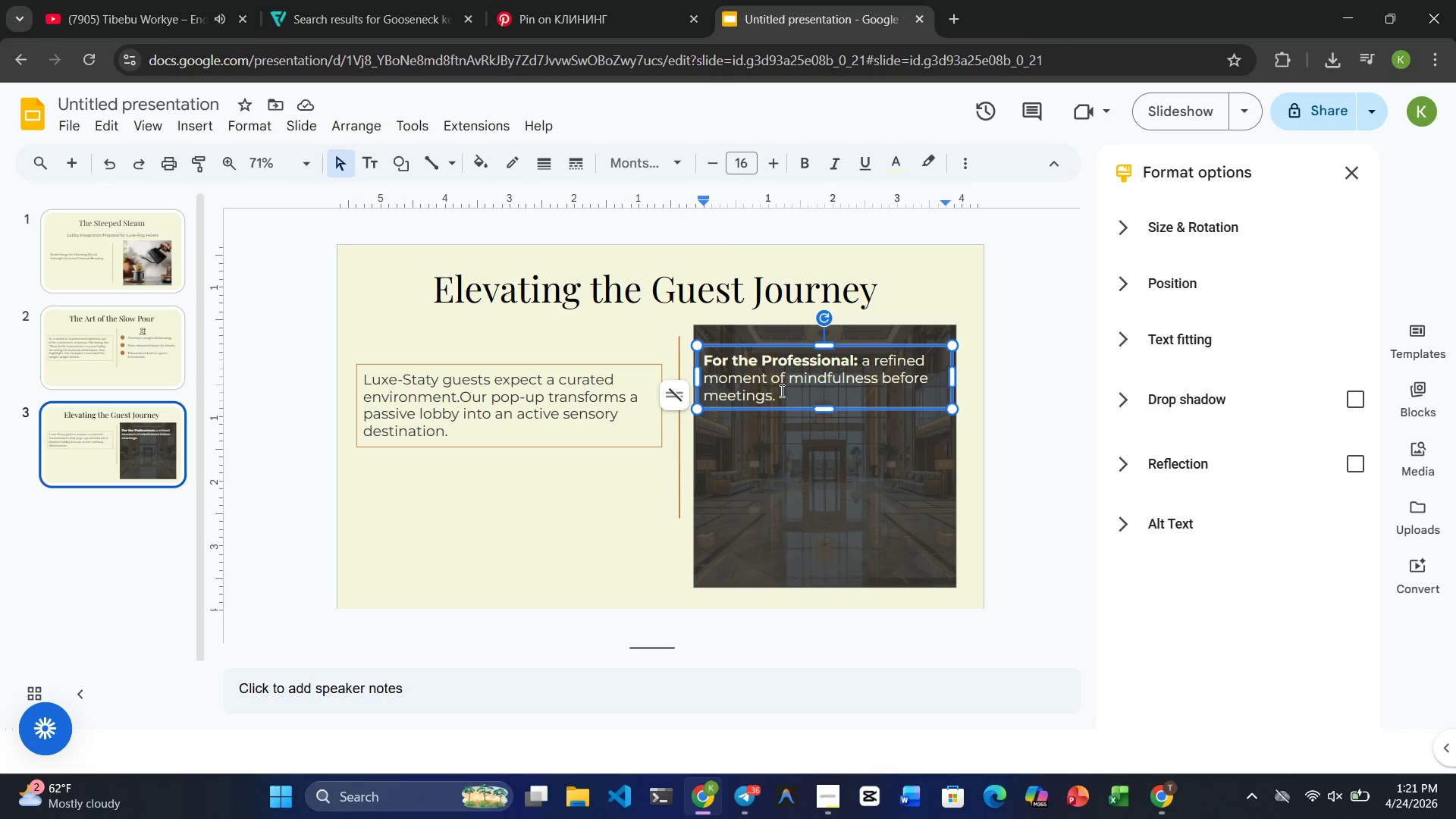 
key(Control+ControlRight)
 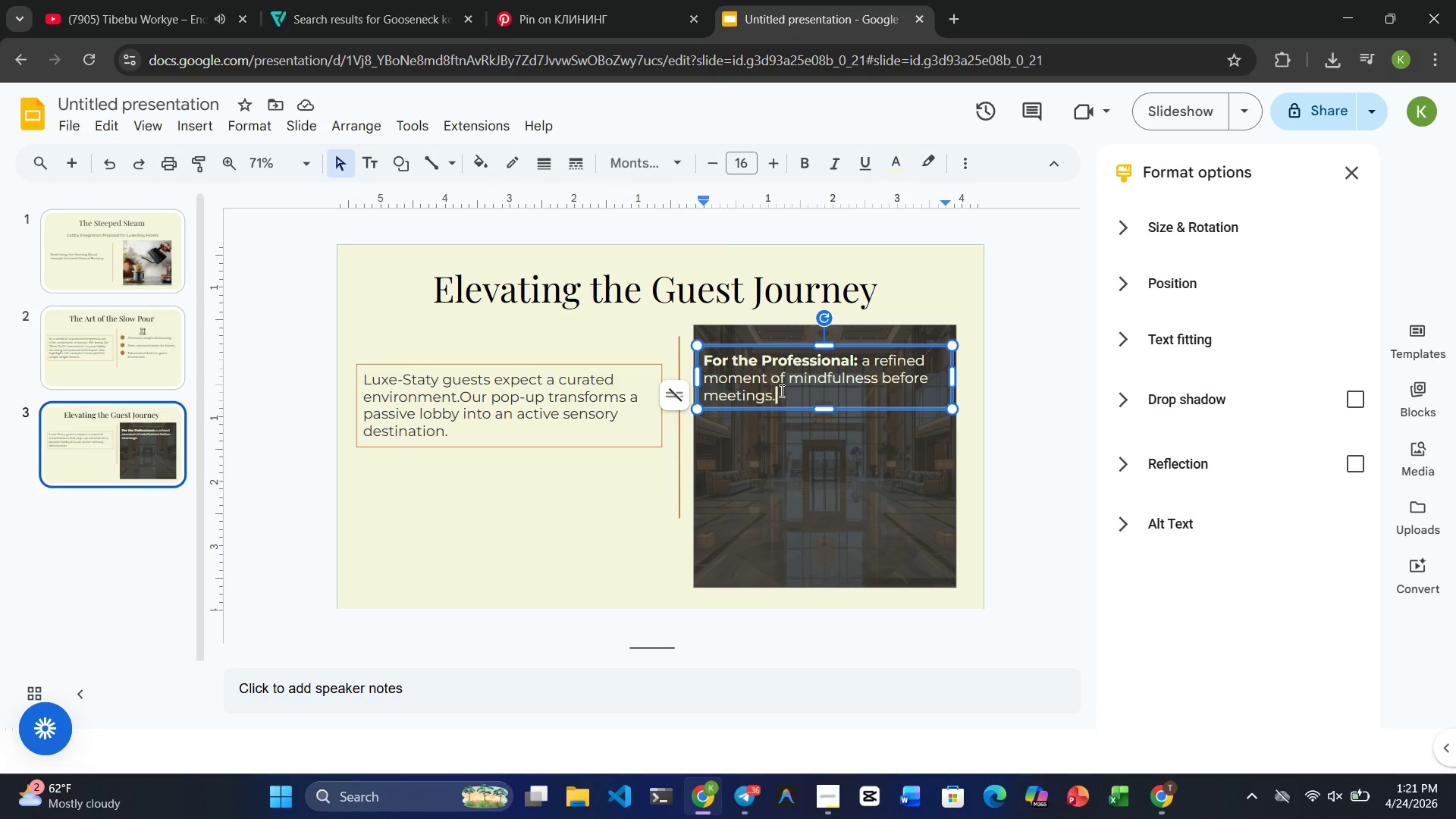 
key(Control+C)
 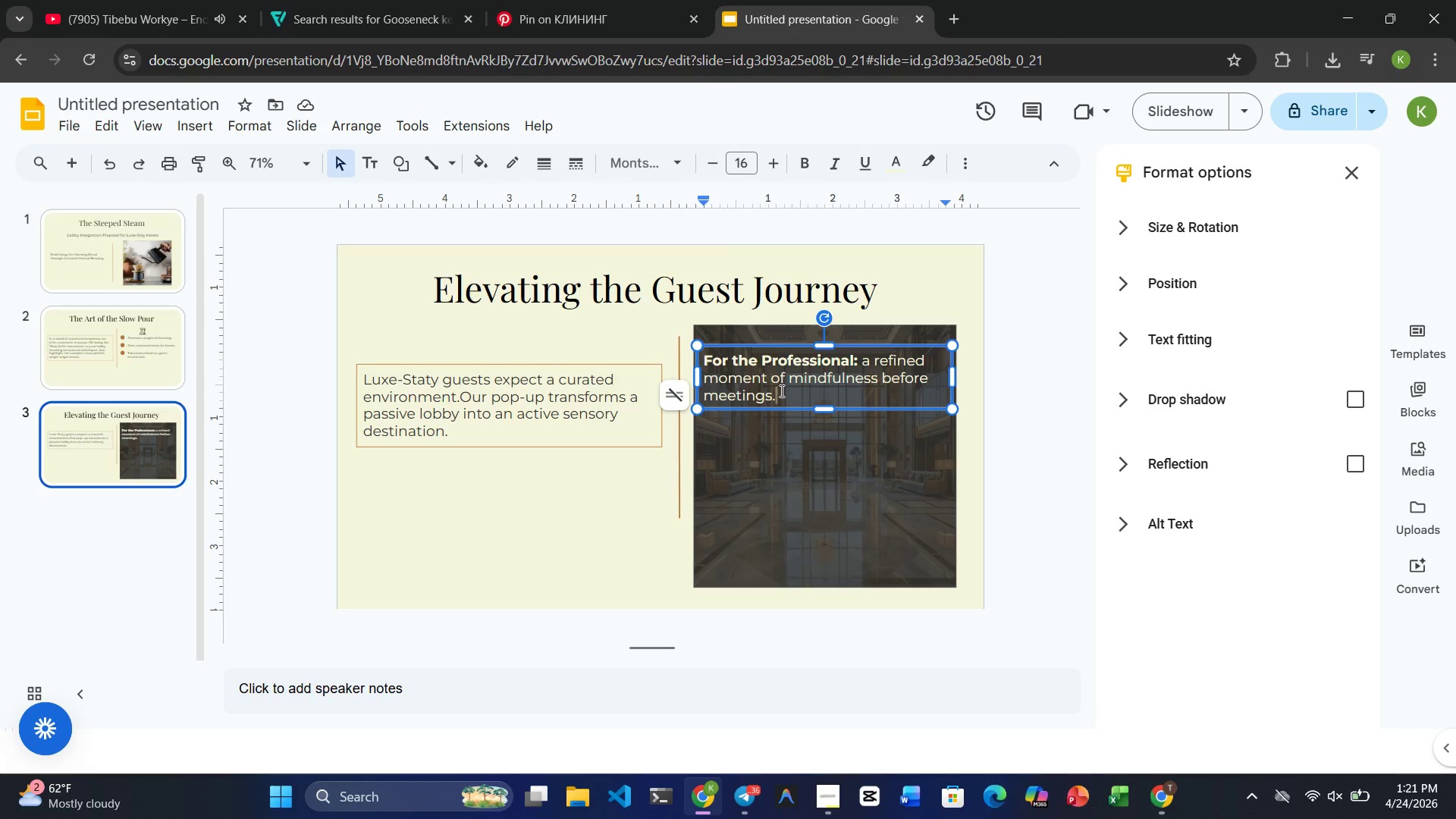 
key(Control+V)
 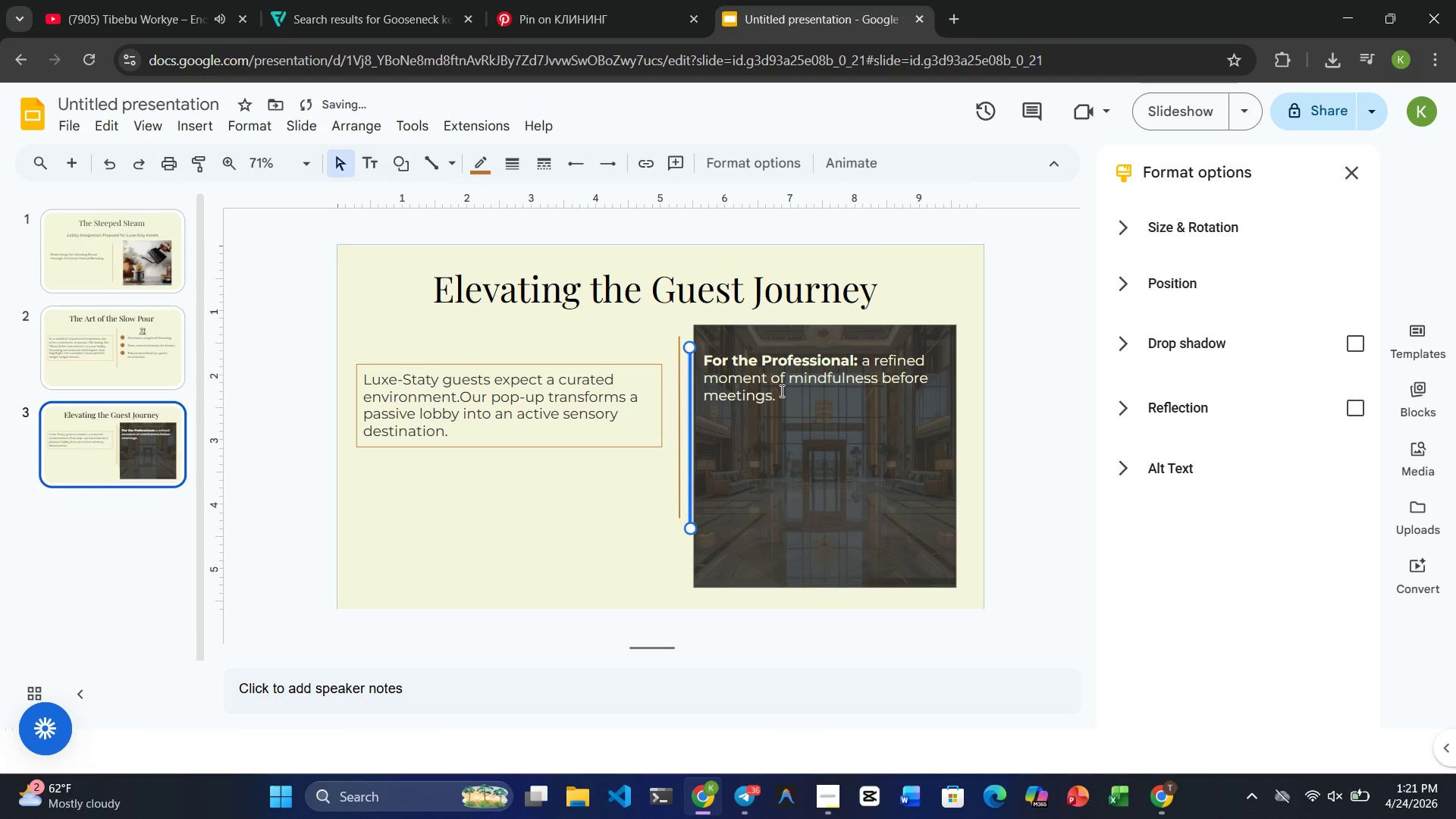 
key(Control+Z)
 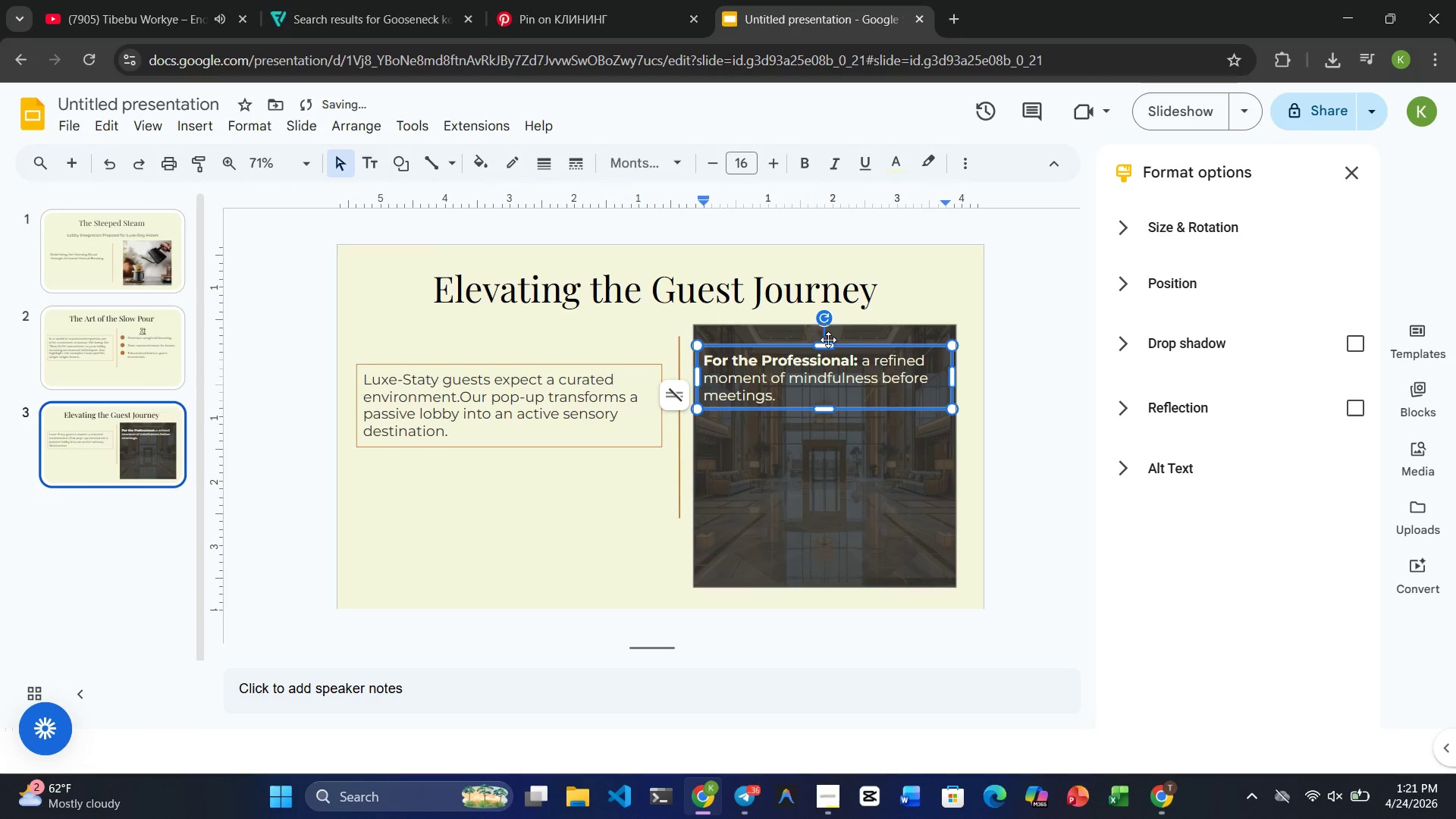 
left_click([828, 346])
 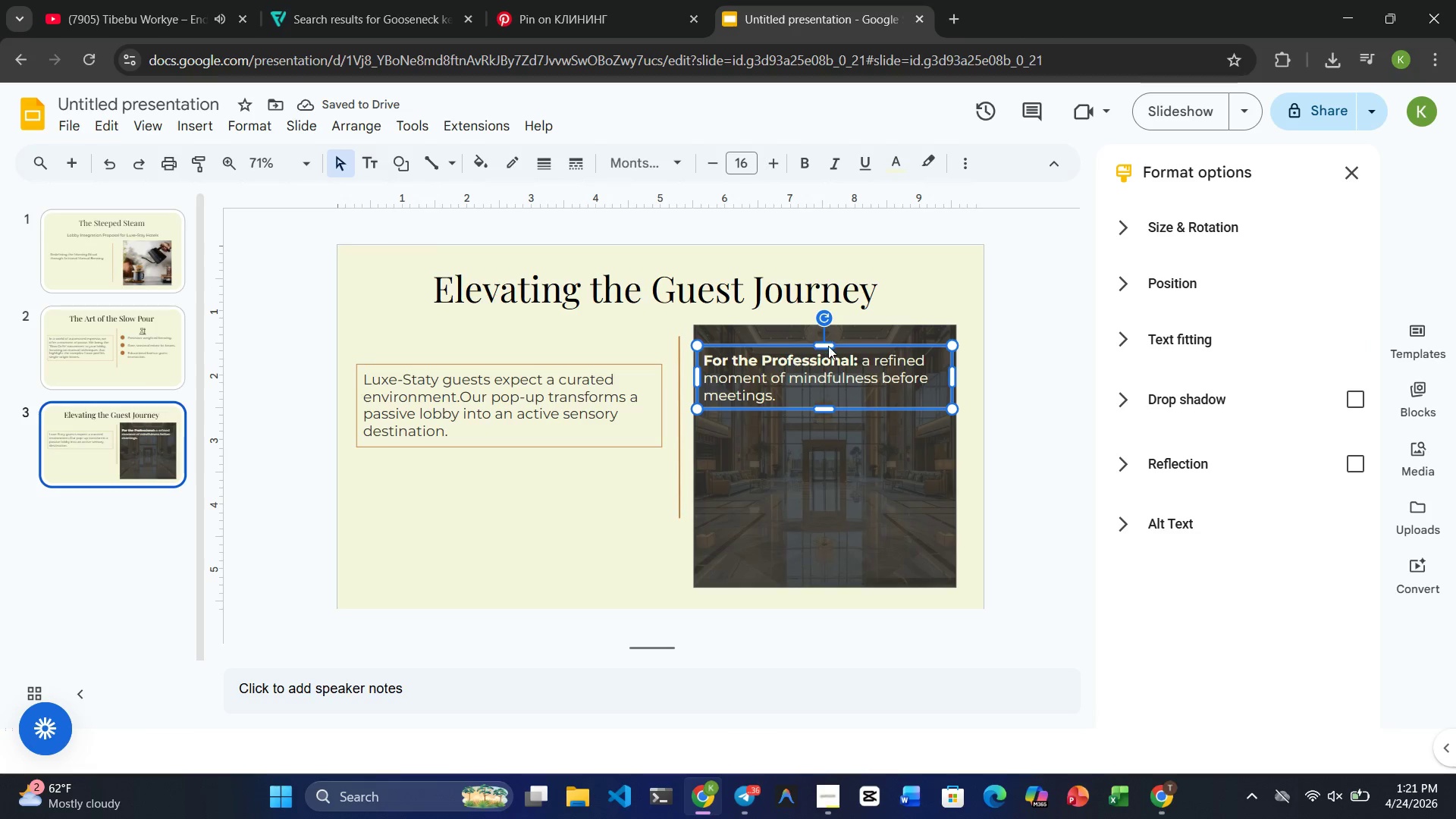 
key(Control+ControlRight)
 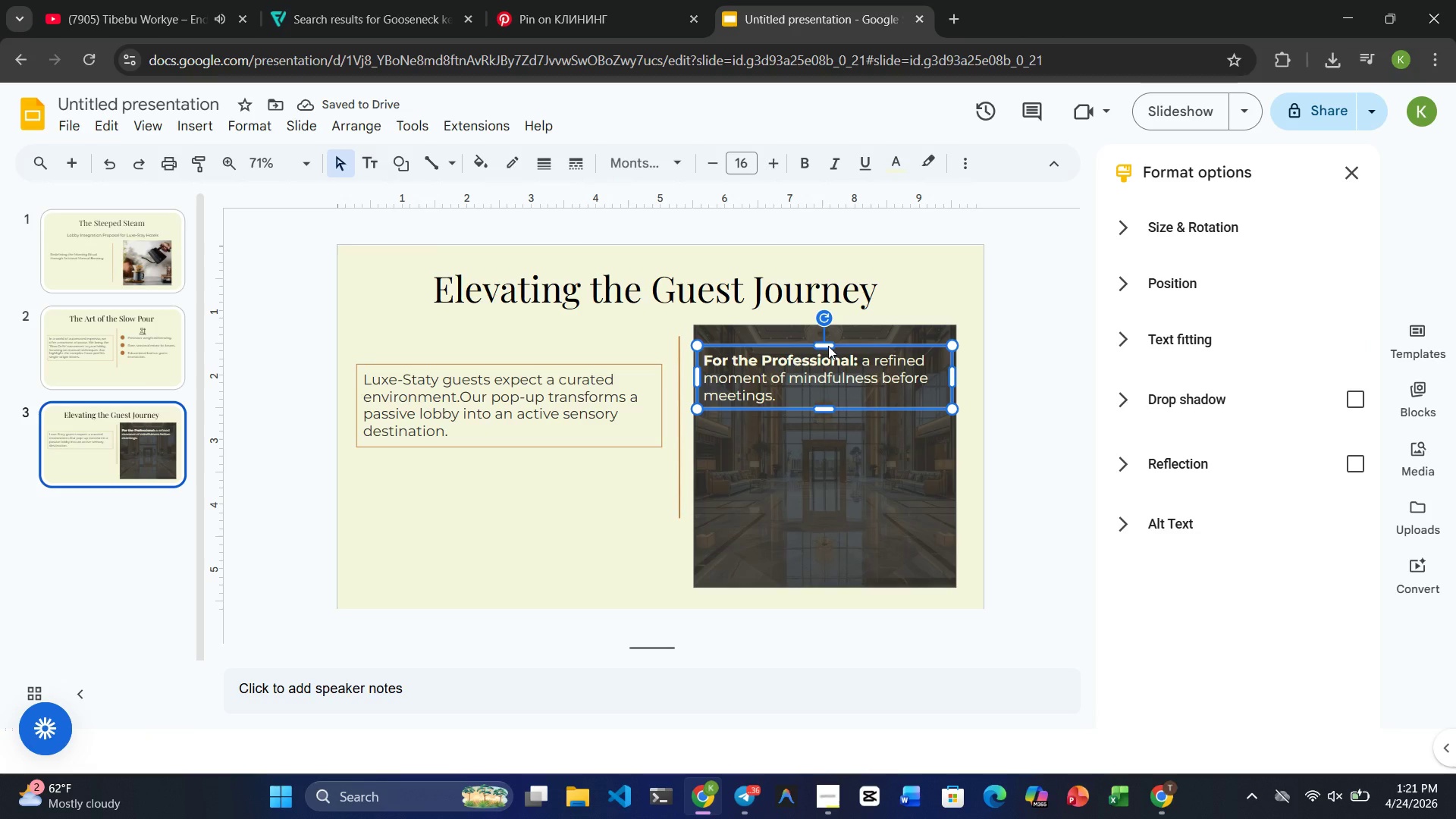 
key(Control+C)
 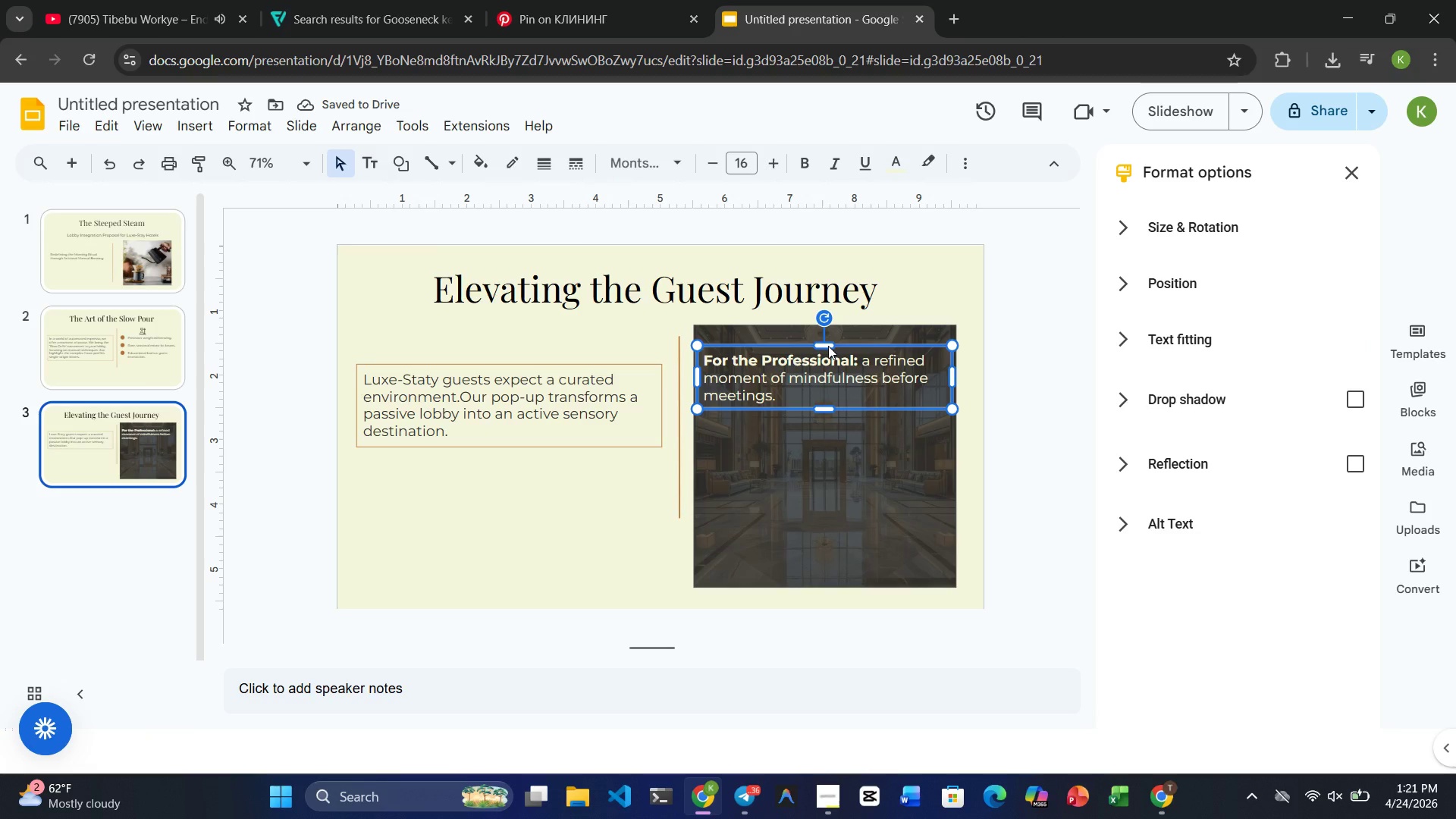 
key(Control+V)
 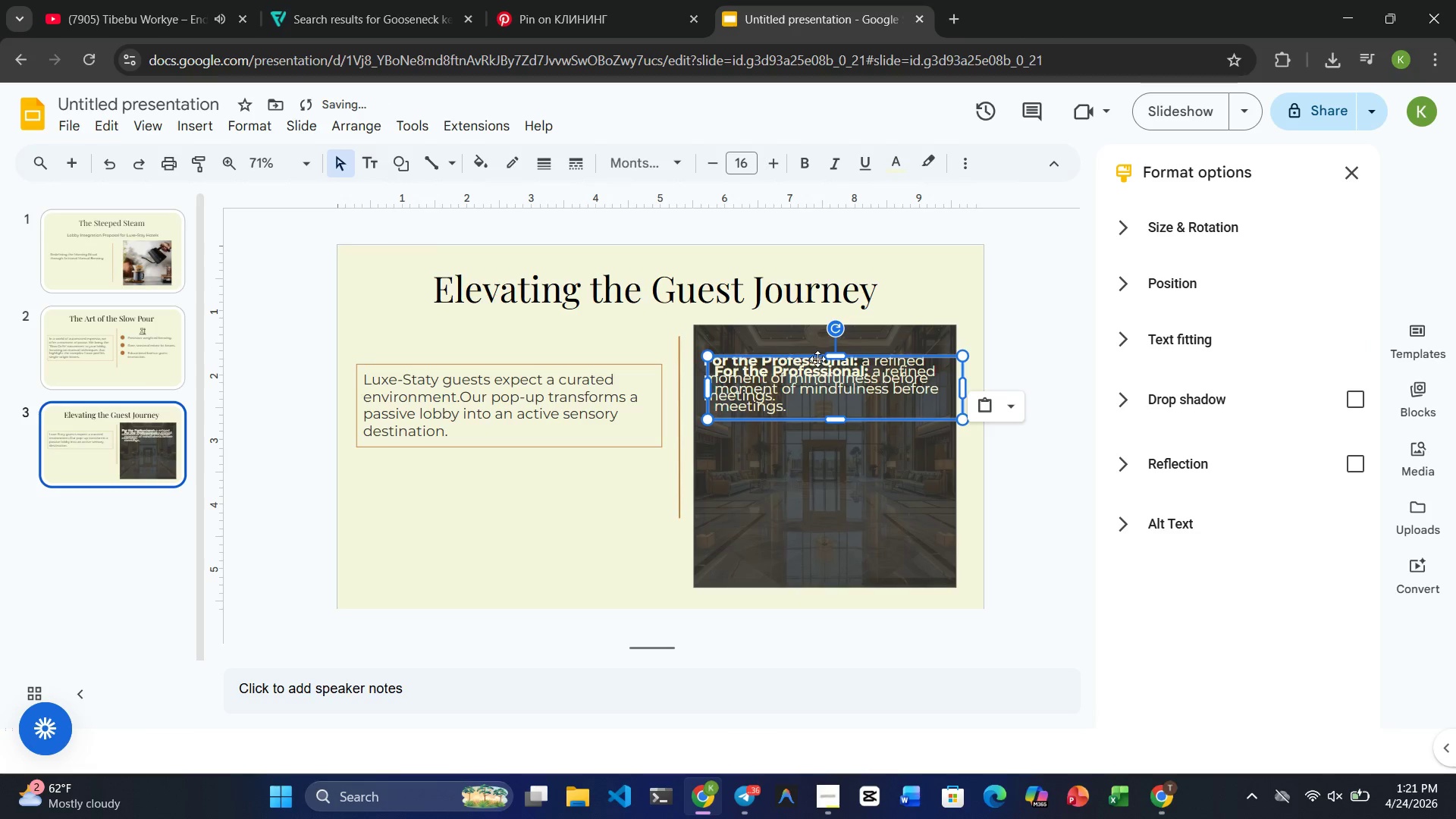 
left_click_drag(start_coordinate=[817, 357], to_coordinate=[812, 447])
 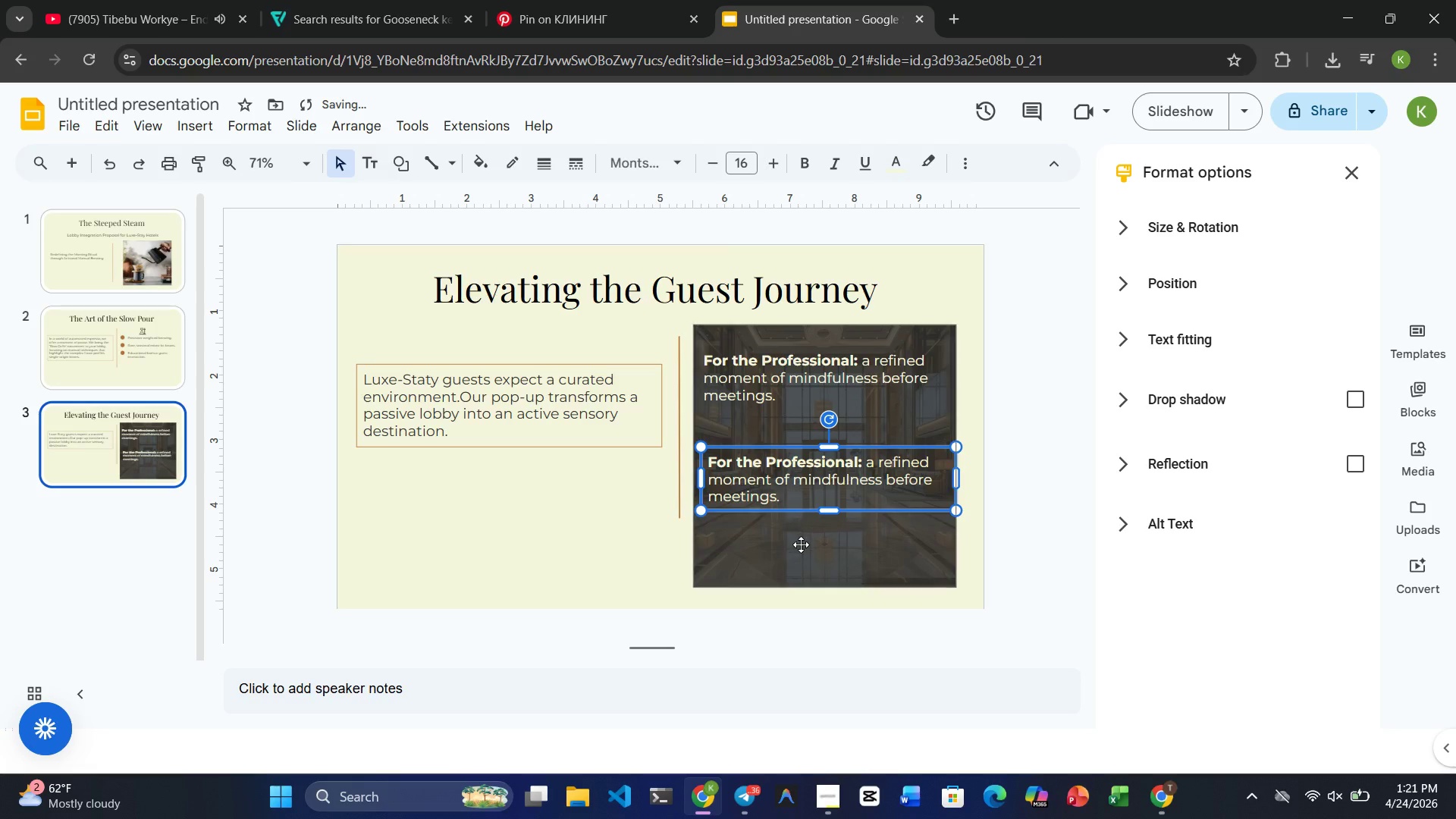 
left_click([801, 544])
 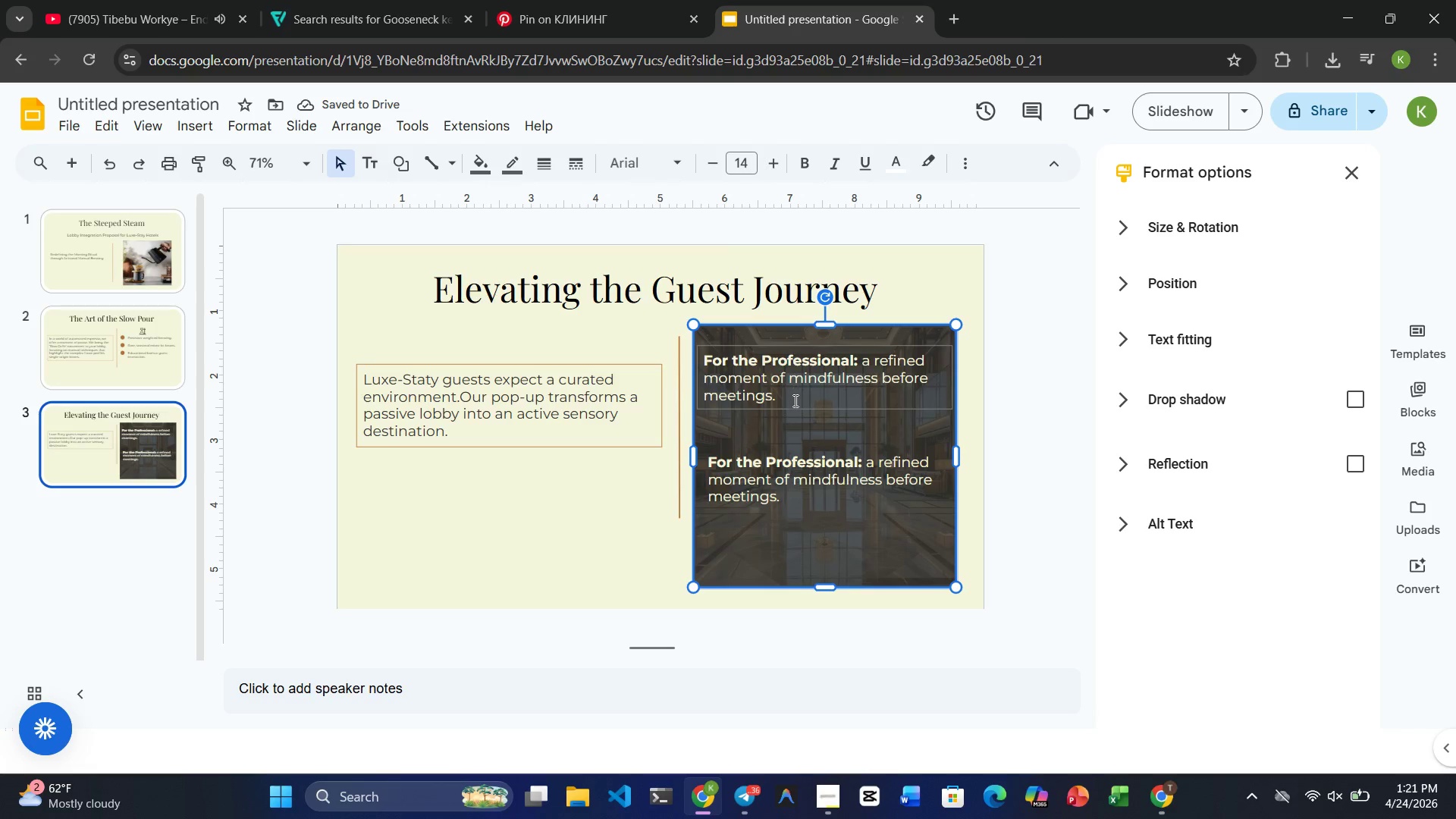 
left_click([783, 479])
 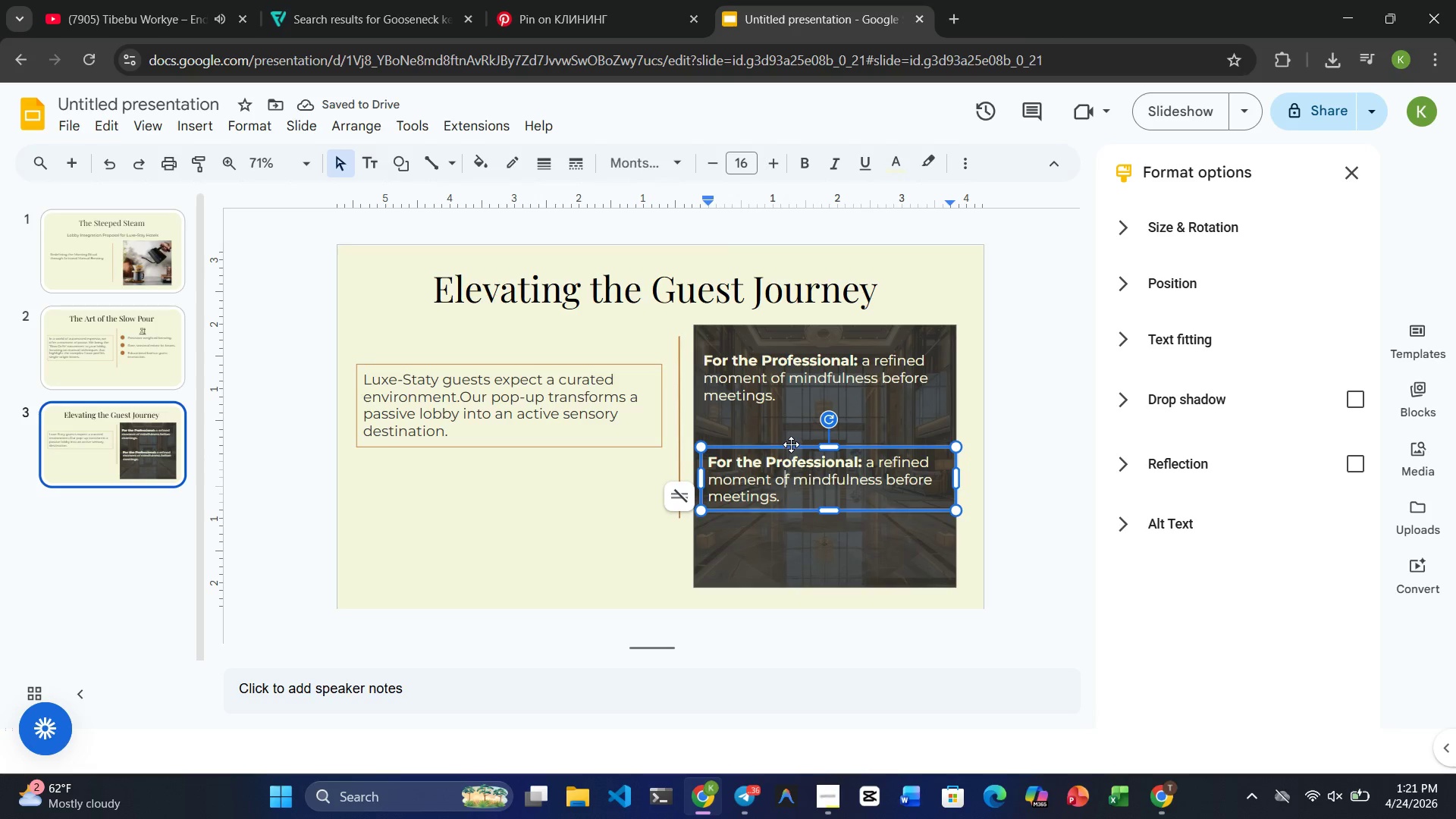 
left_click_drag(start_coordinate=[791, 445], to_coordinate=[791, 417])
 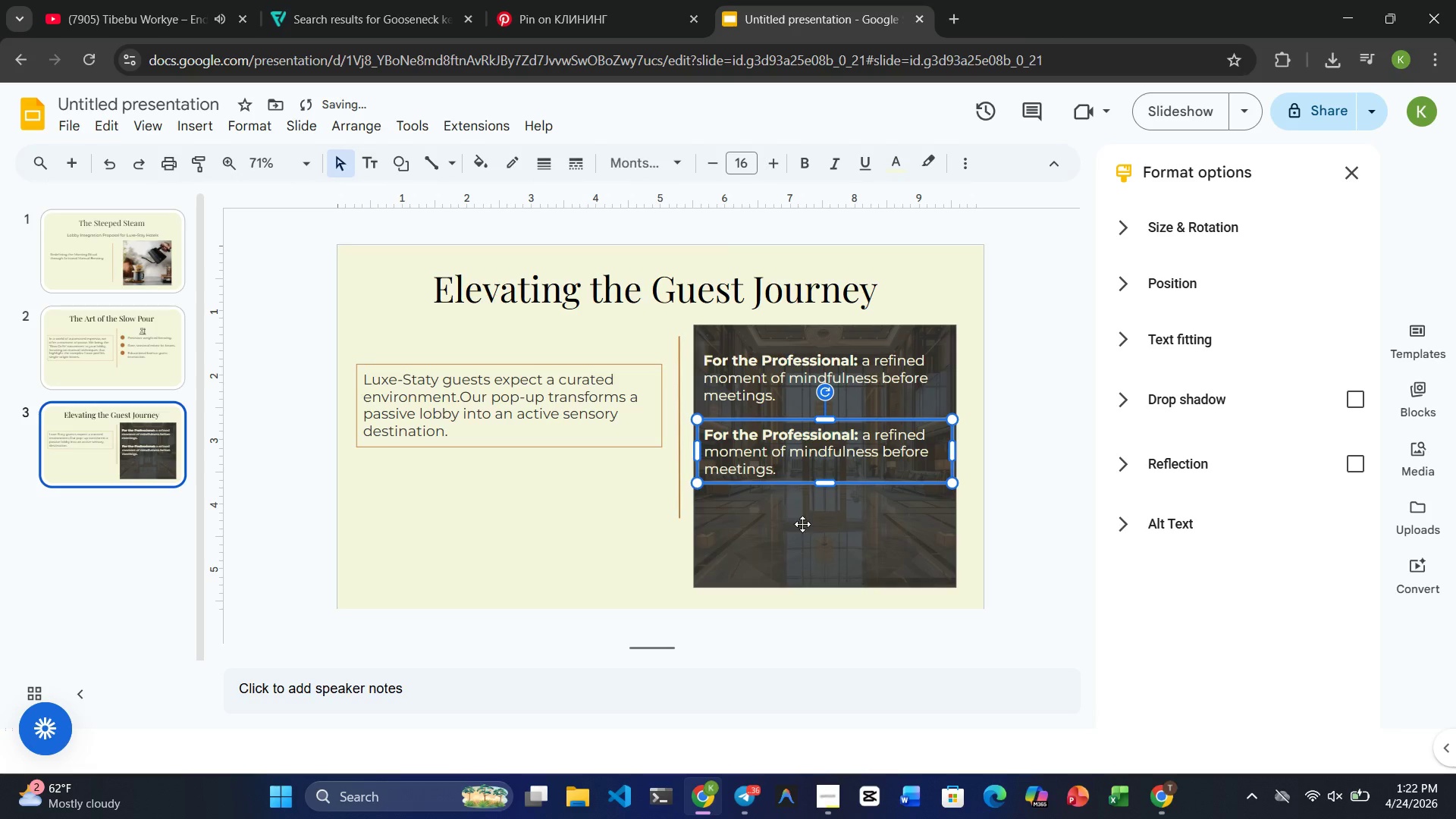 
left_click([802, 524])
 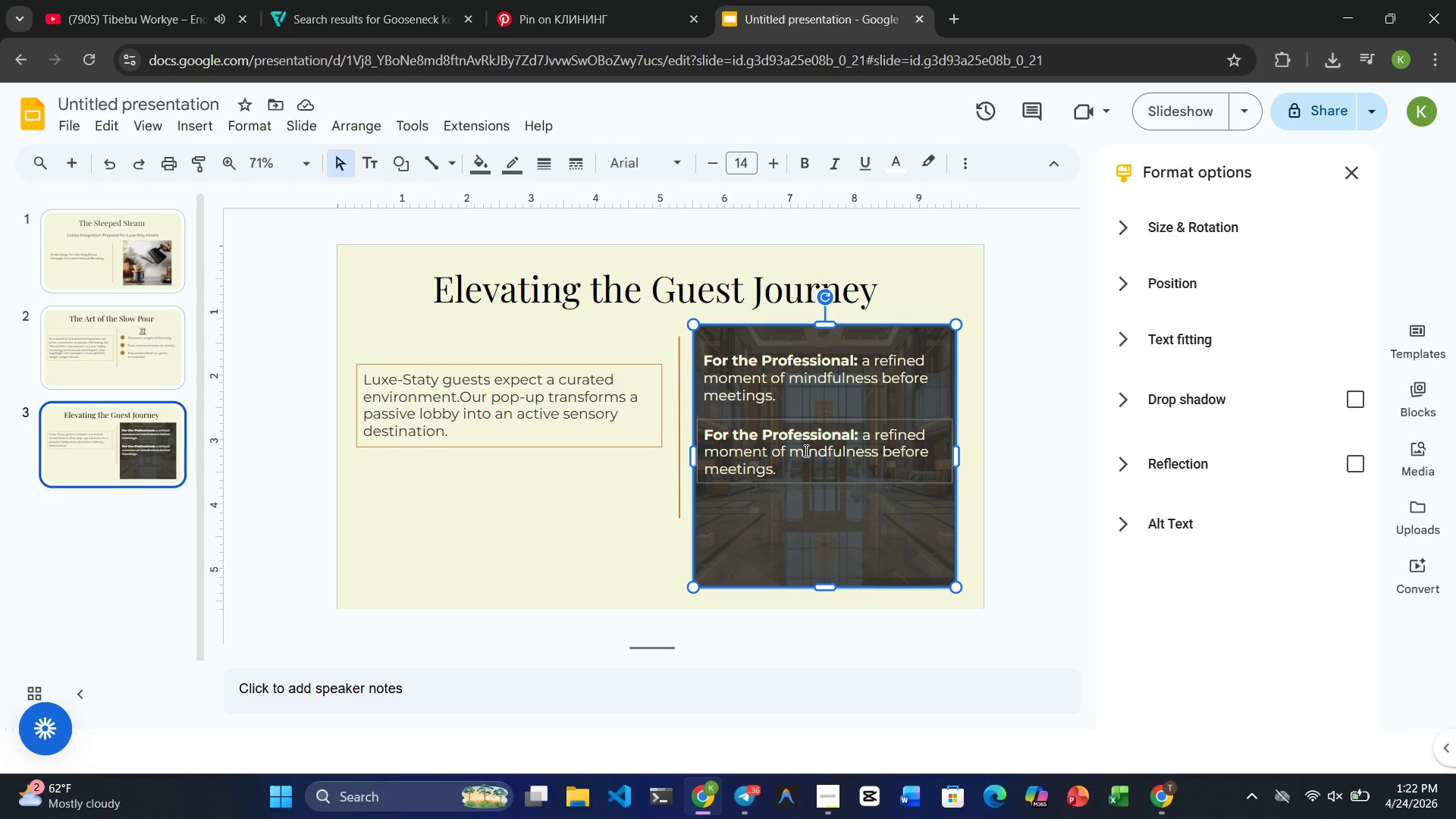 
wait(7.58)
 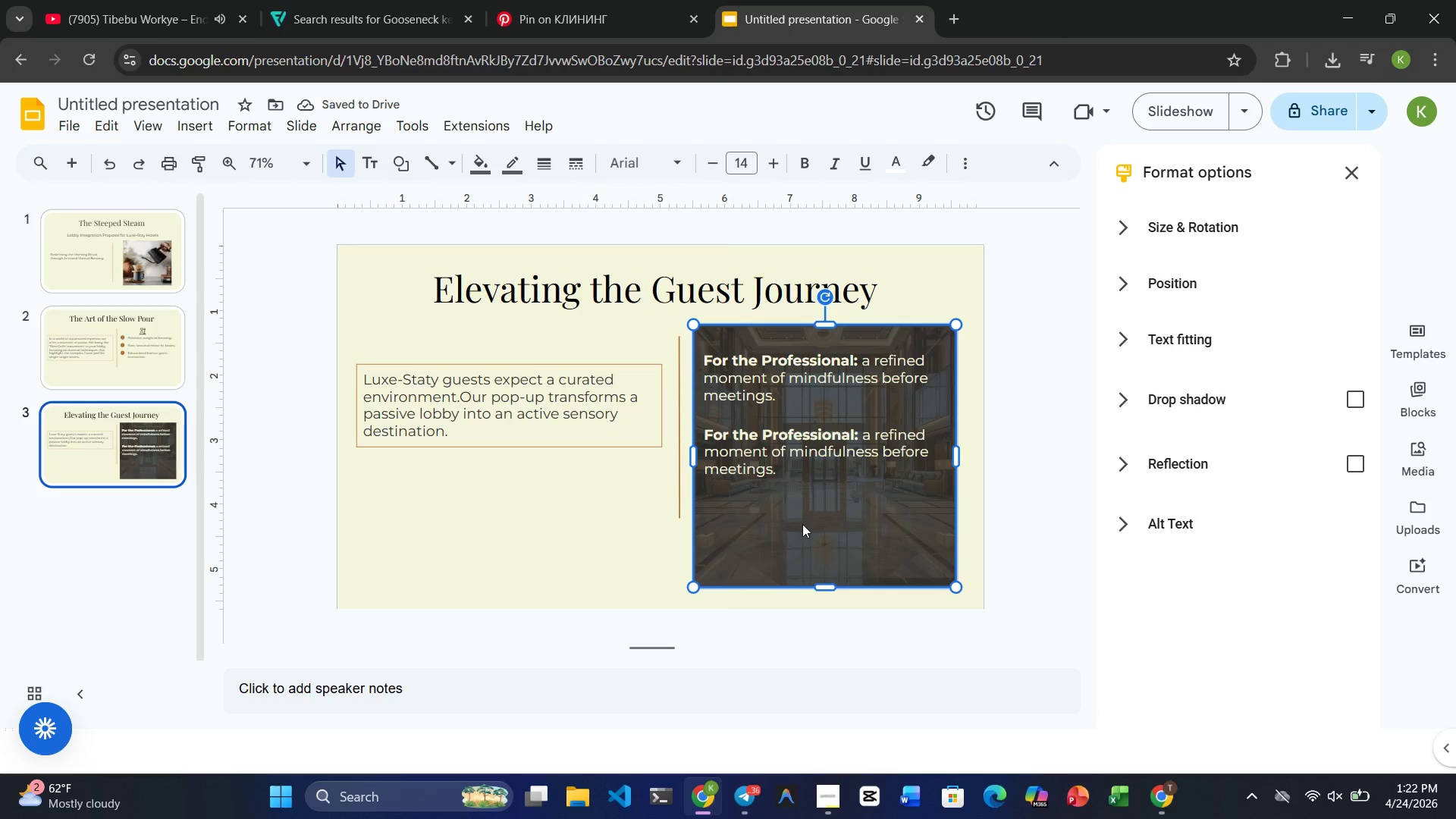 
left_click_drag(start_coordinate=[853, 439], to_coordinate=[763, 429])
 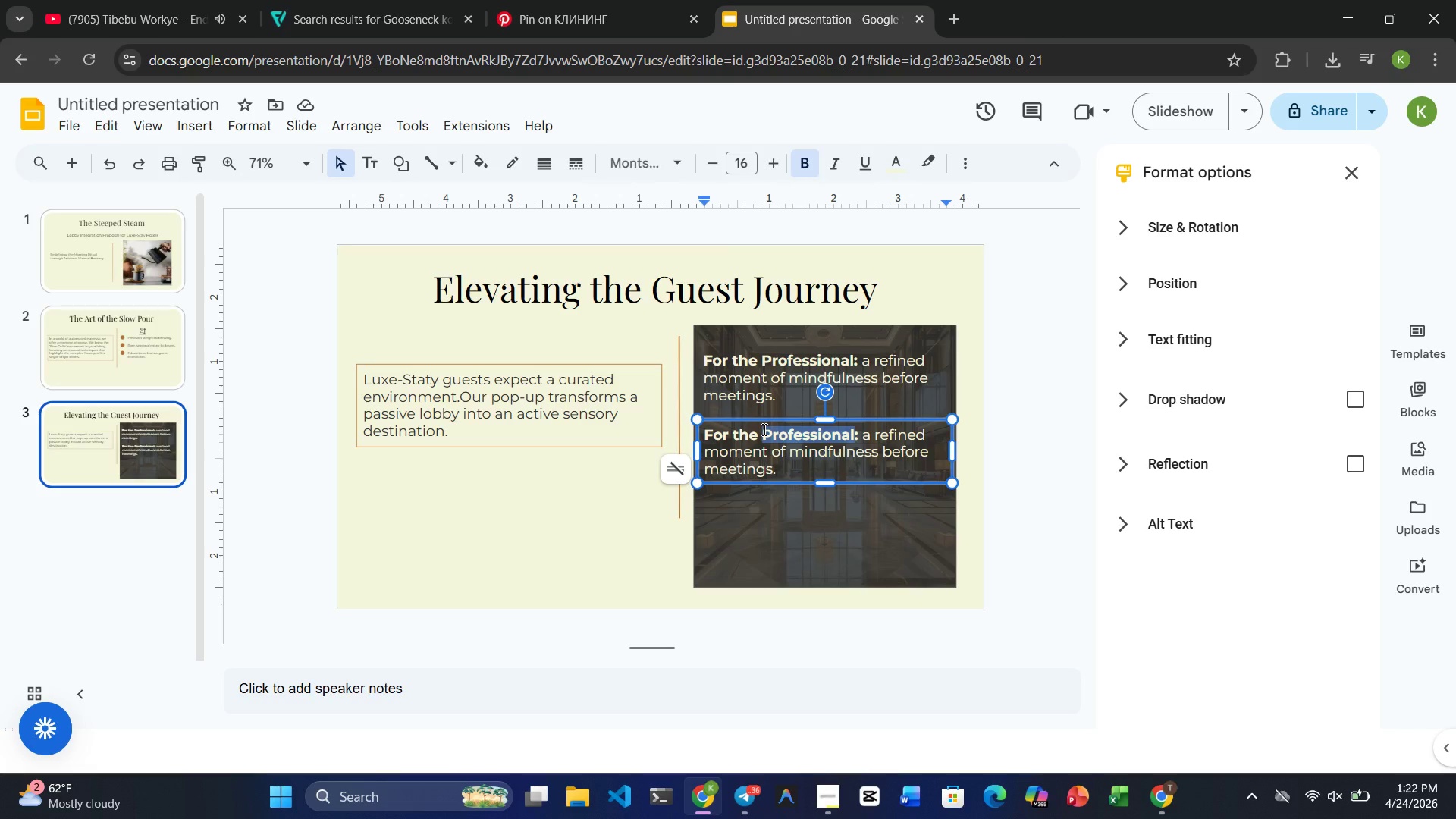 
type(Traveler)
 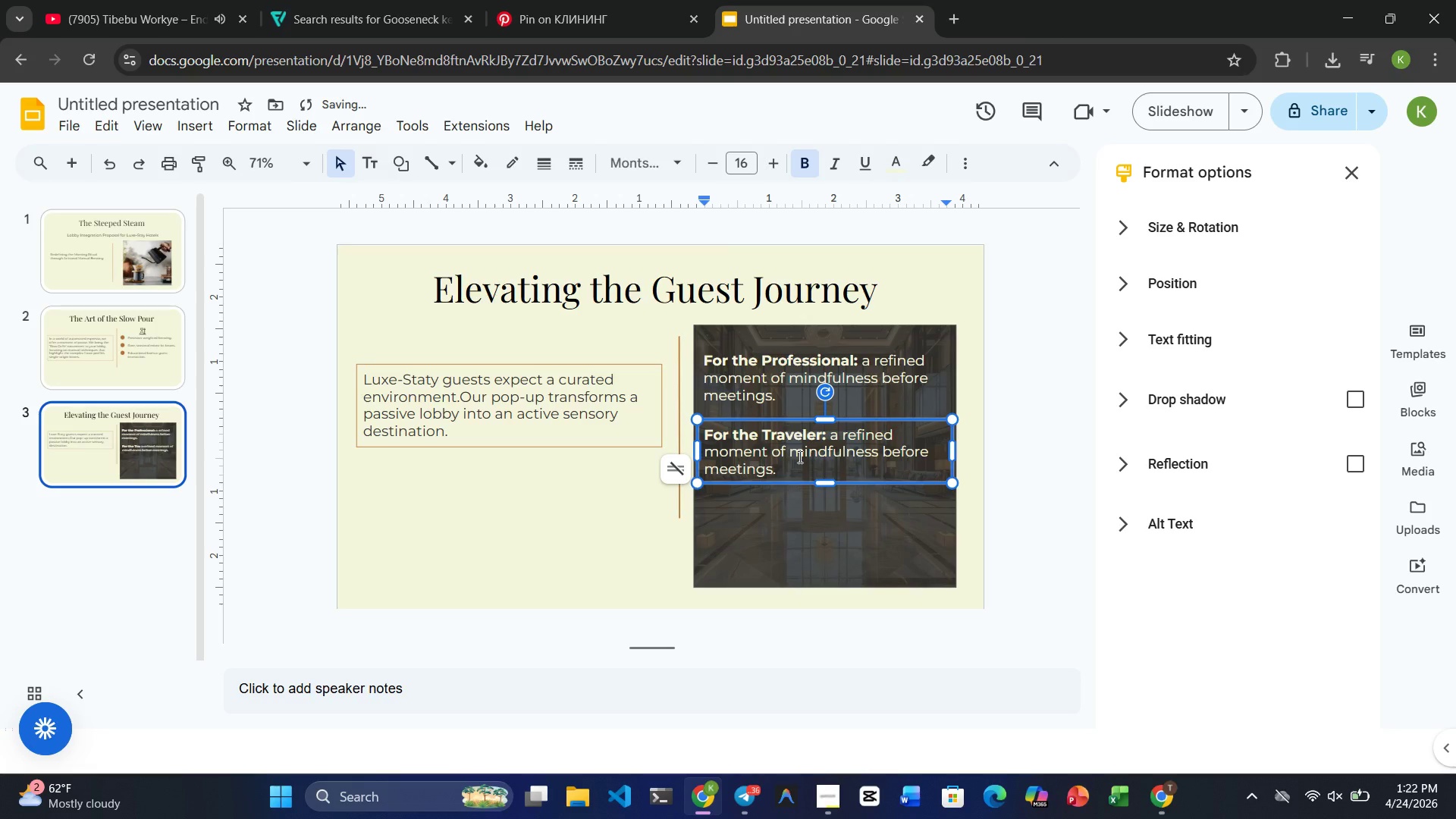 
left_click([764, 551])
 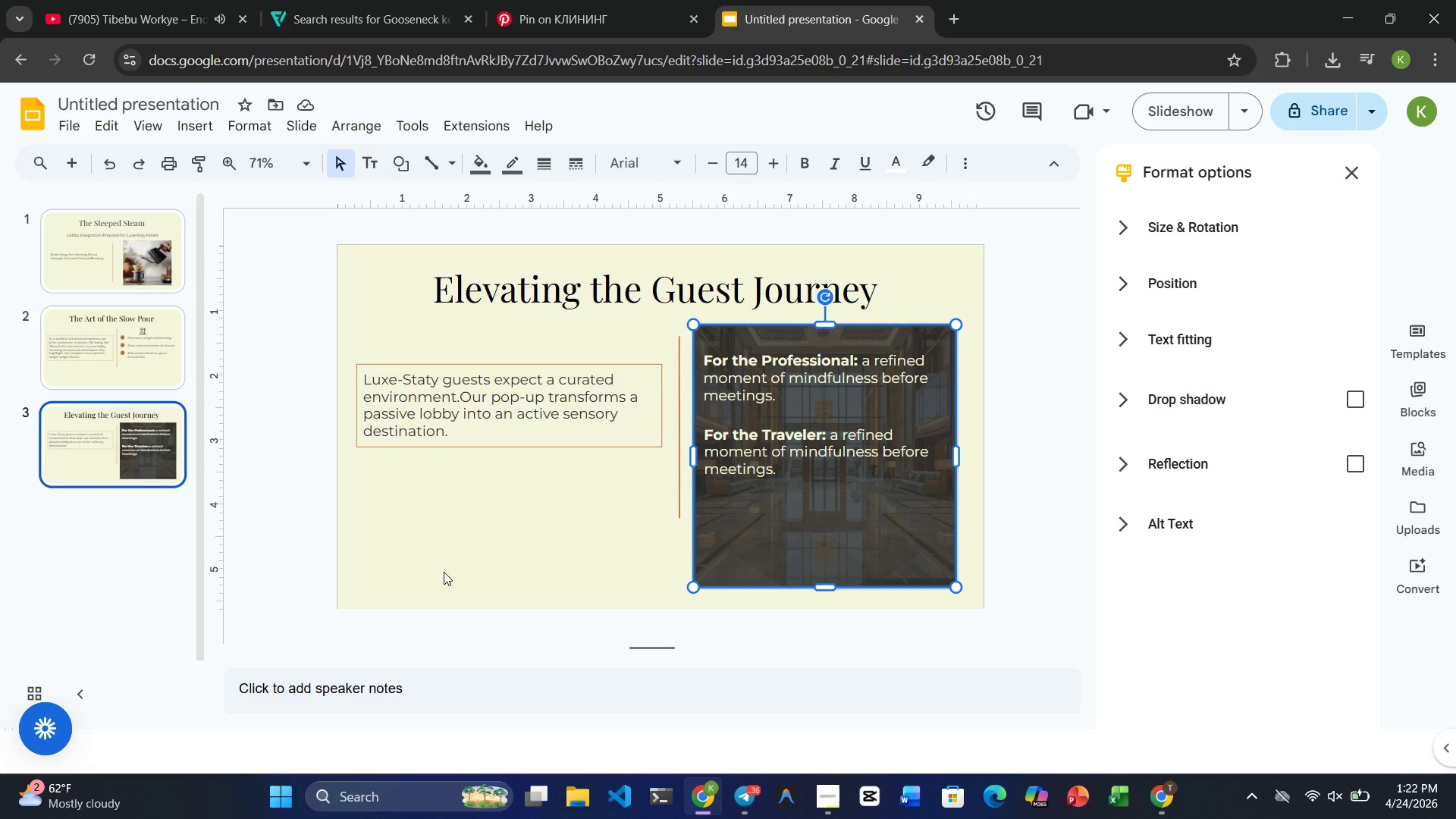 
wait(28.7)
 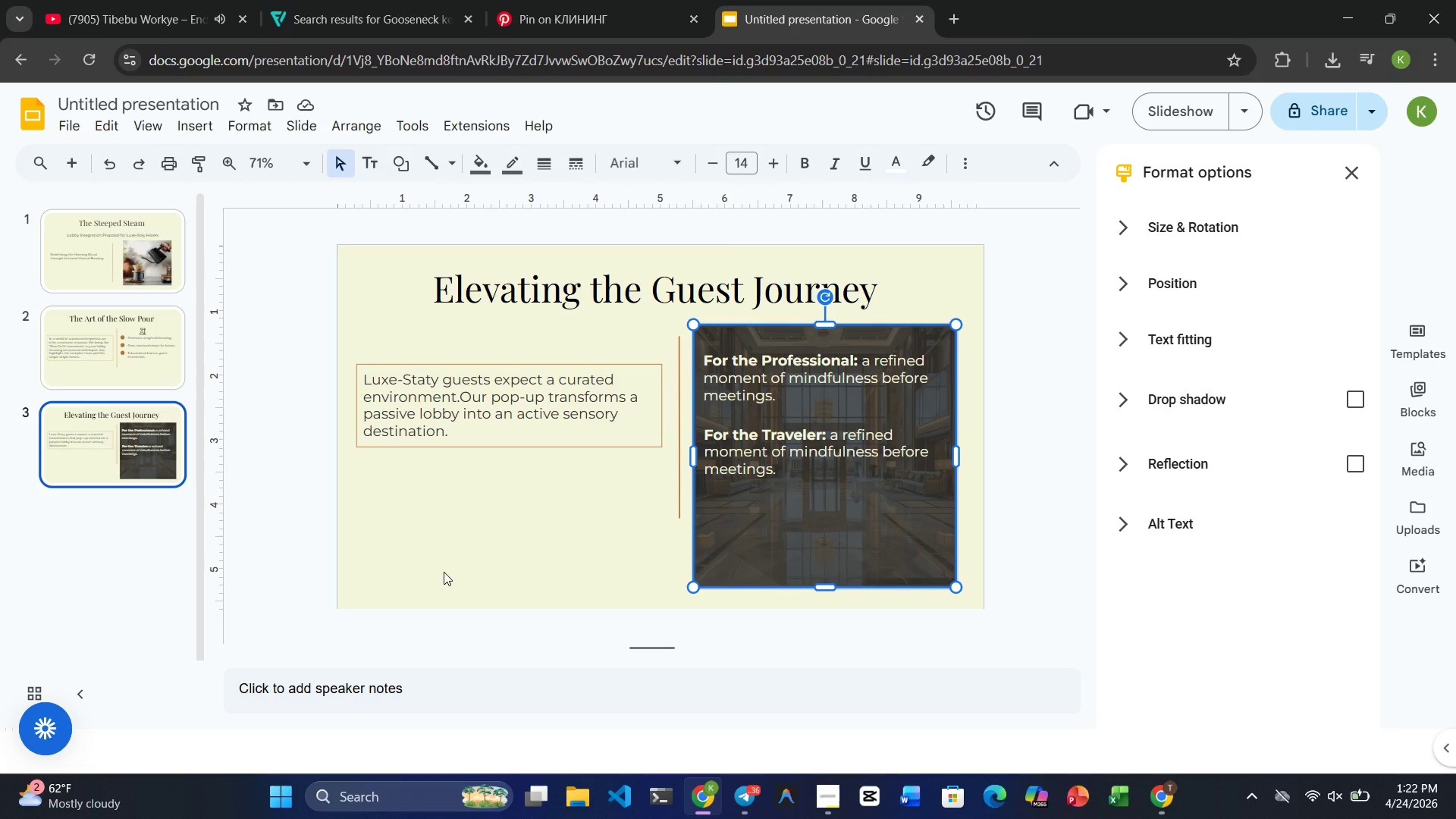 
key(Mute)
 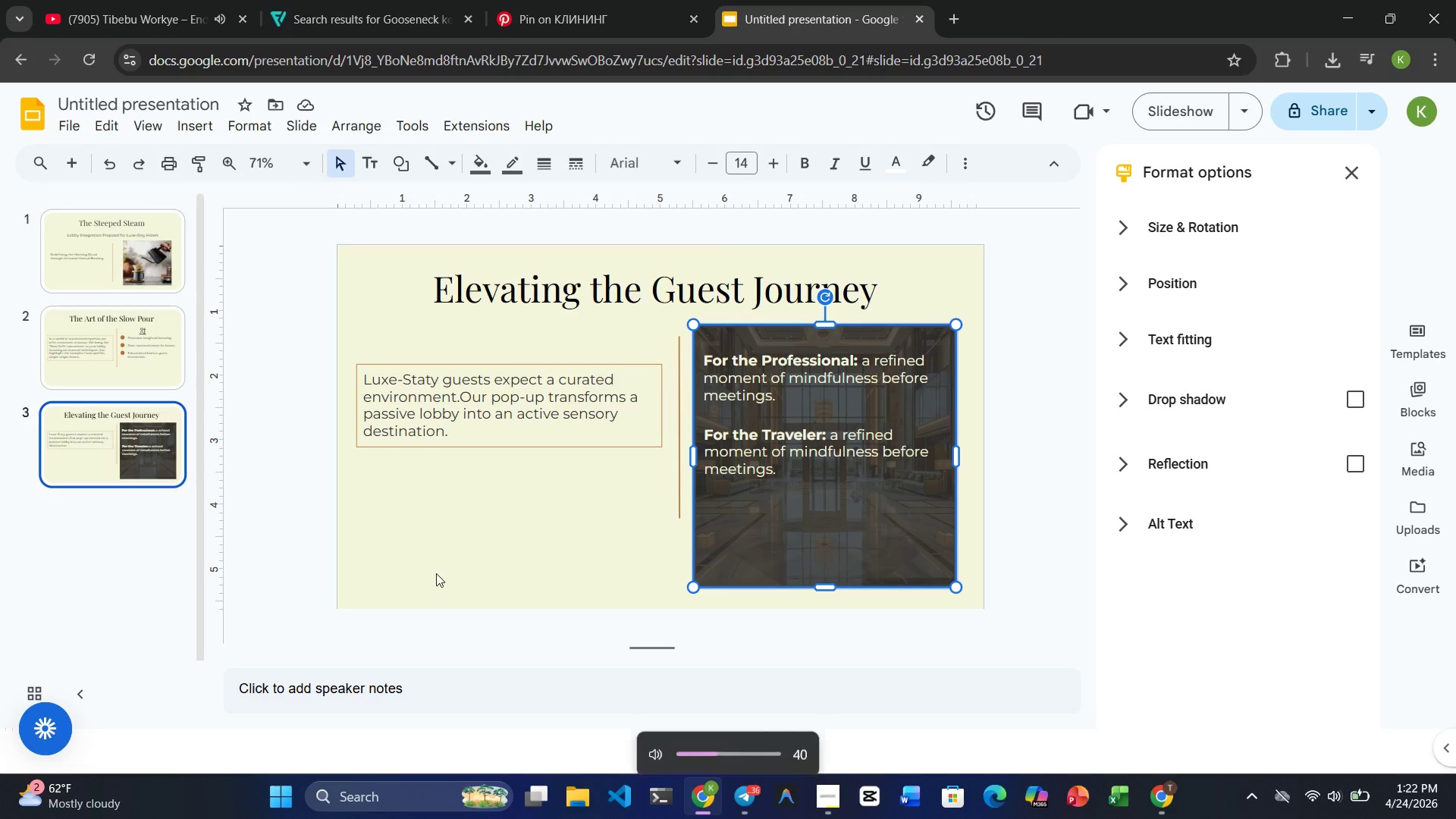 
left_click([536, 510])
 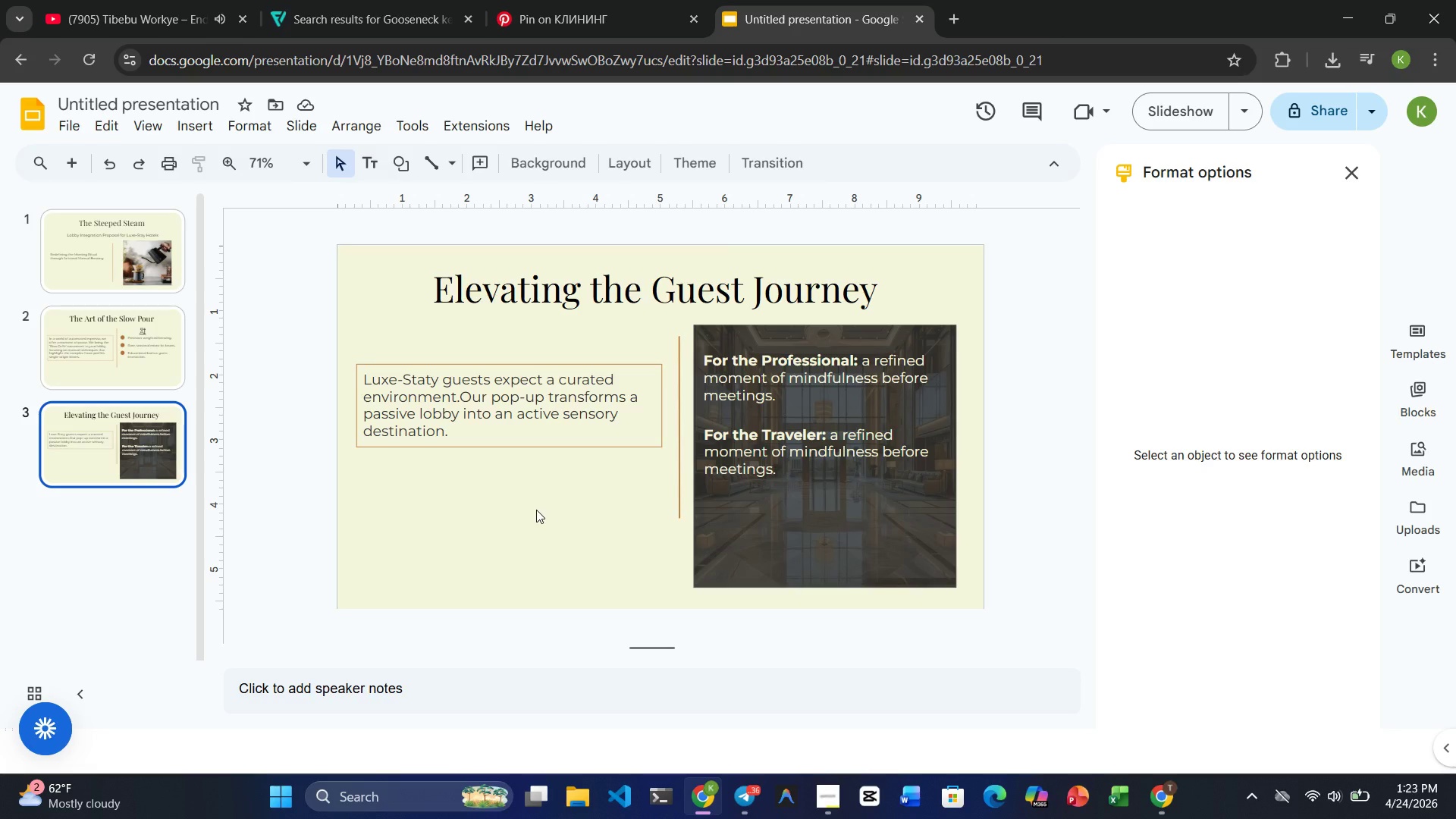 
wait(10.31)
 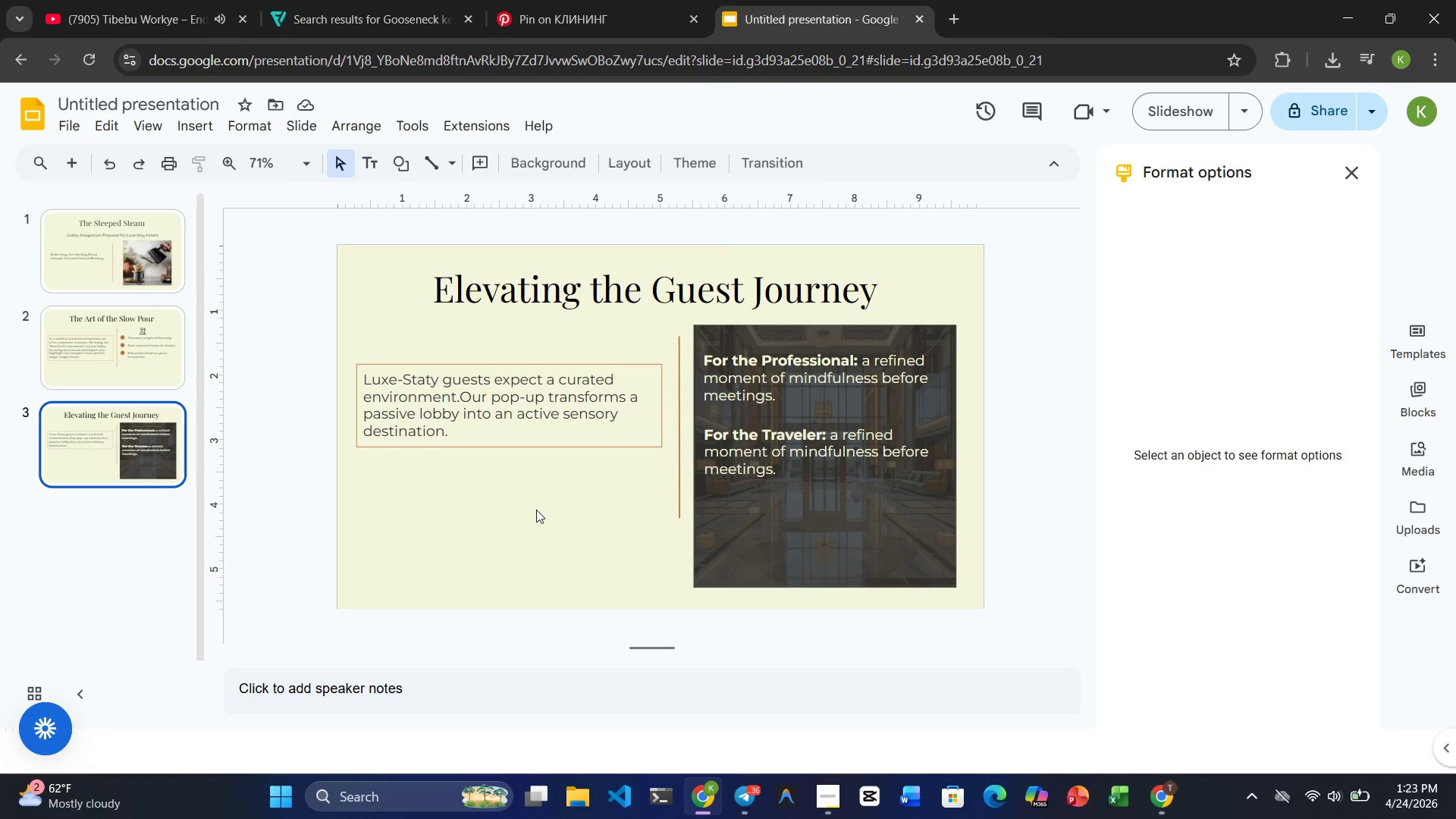 
left_click([112, 331])
 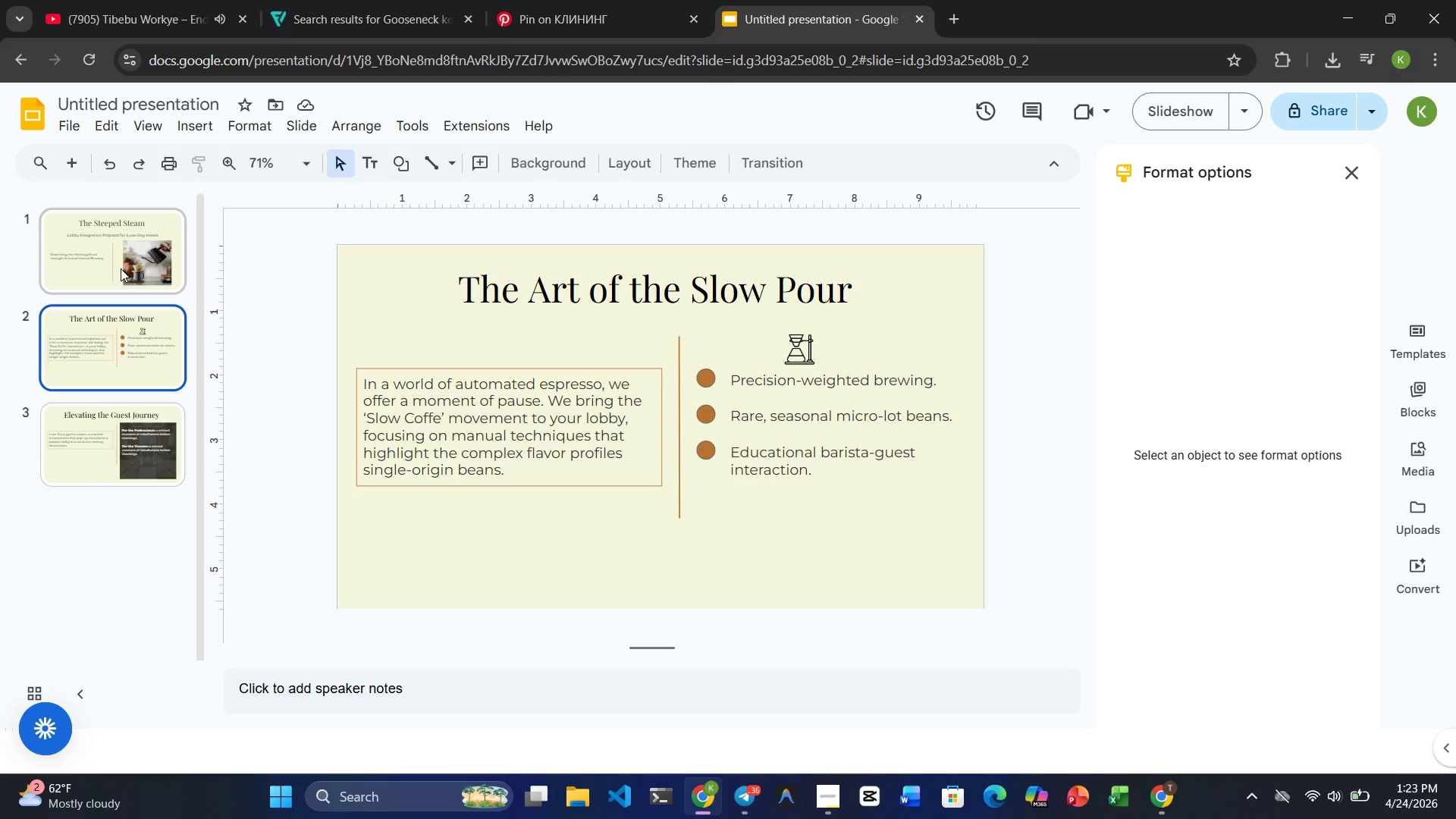 
left_click([121, 268])
 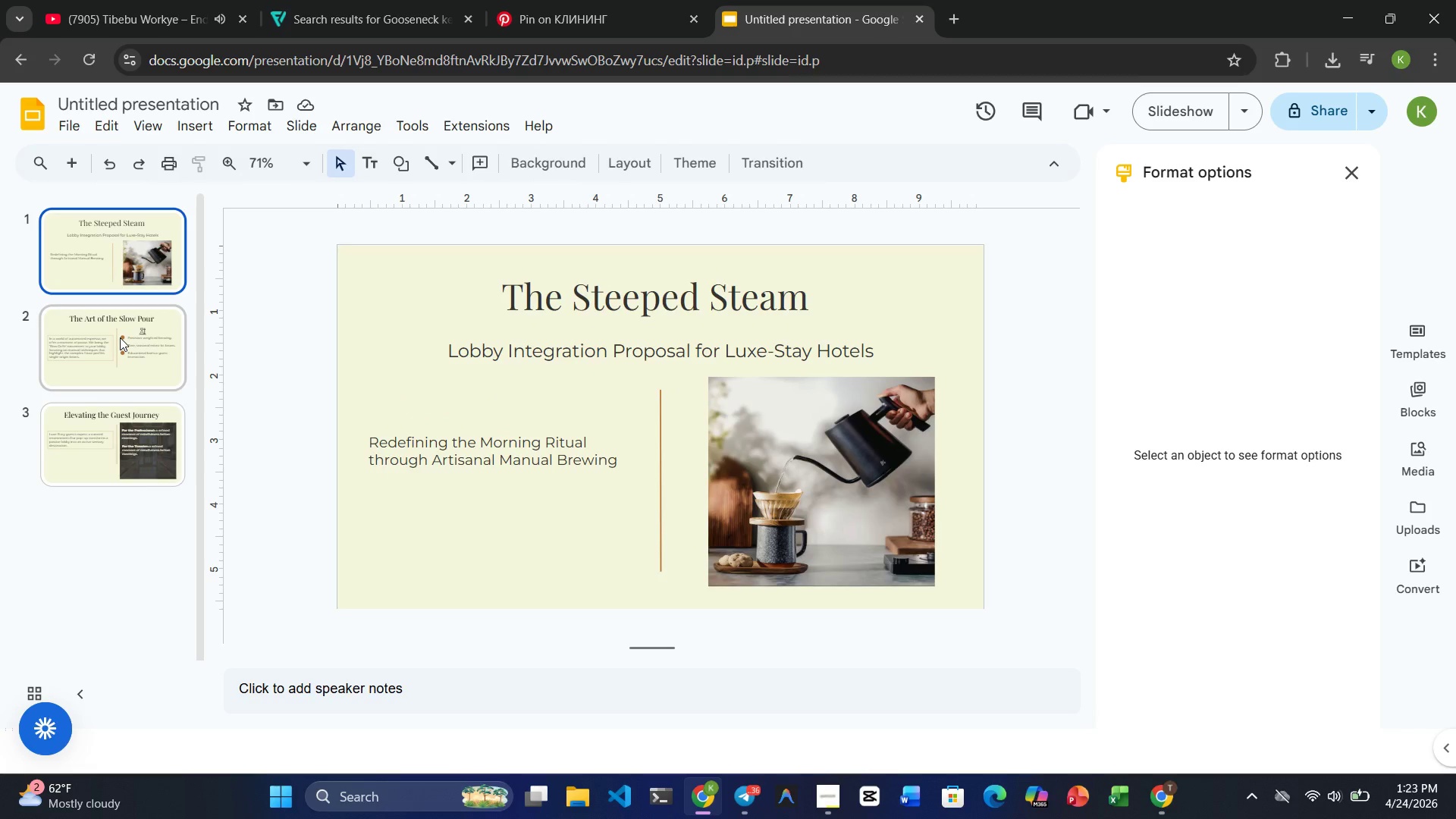 
left_click([120, 337])
 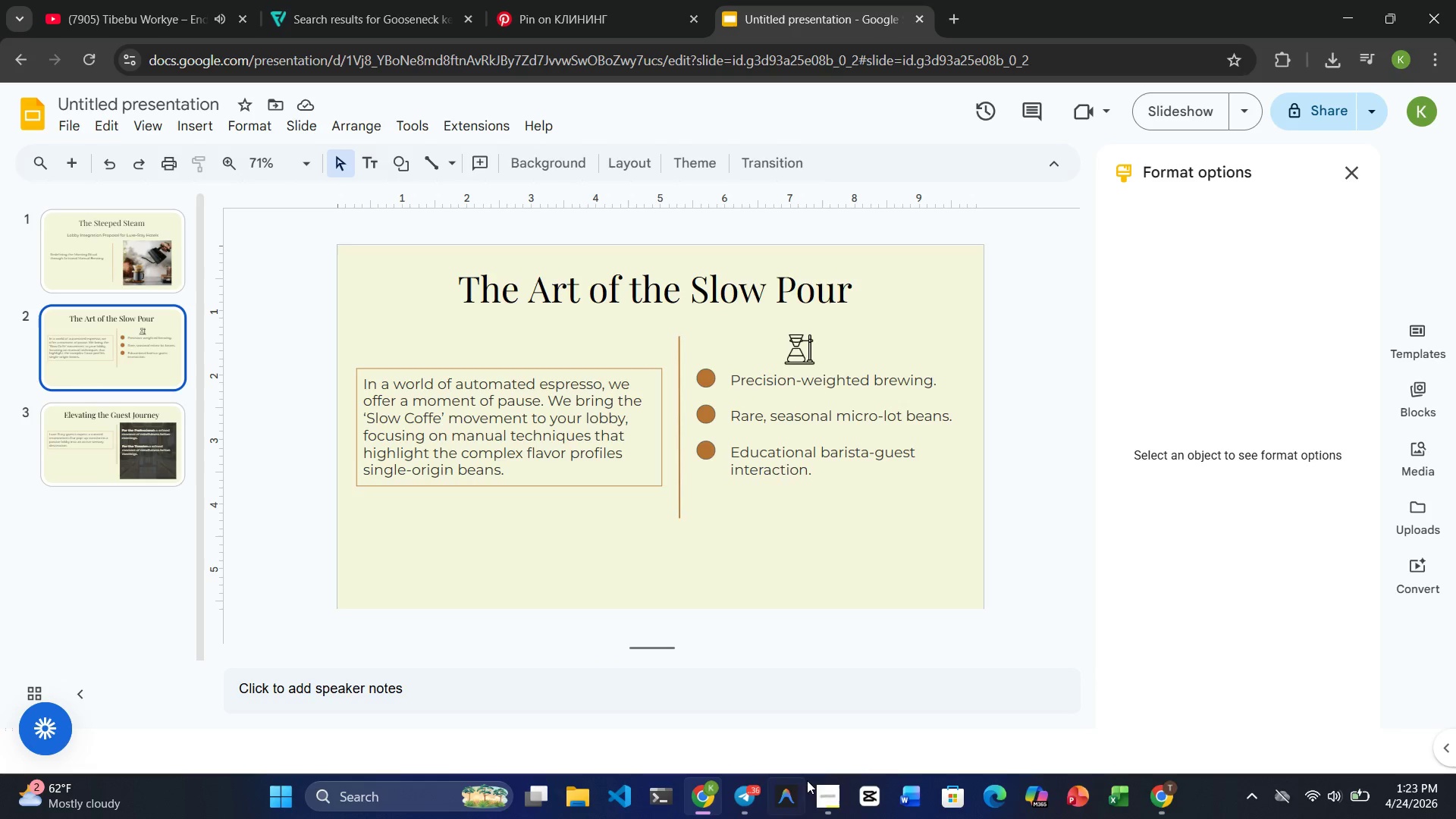 
left_click([824, 789])